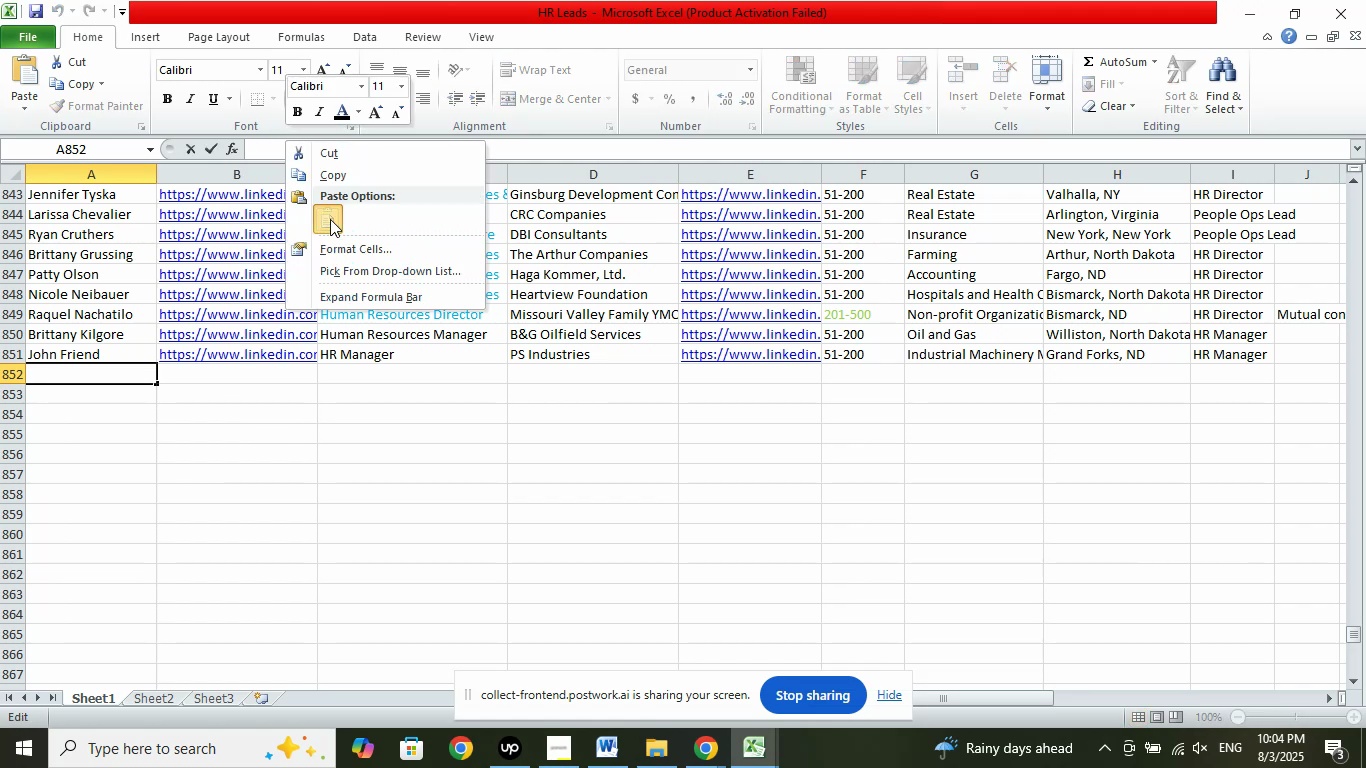 
double_click([316, 391])
 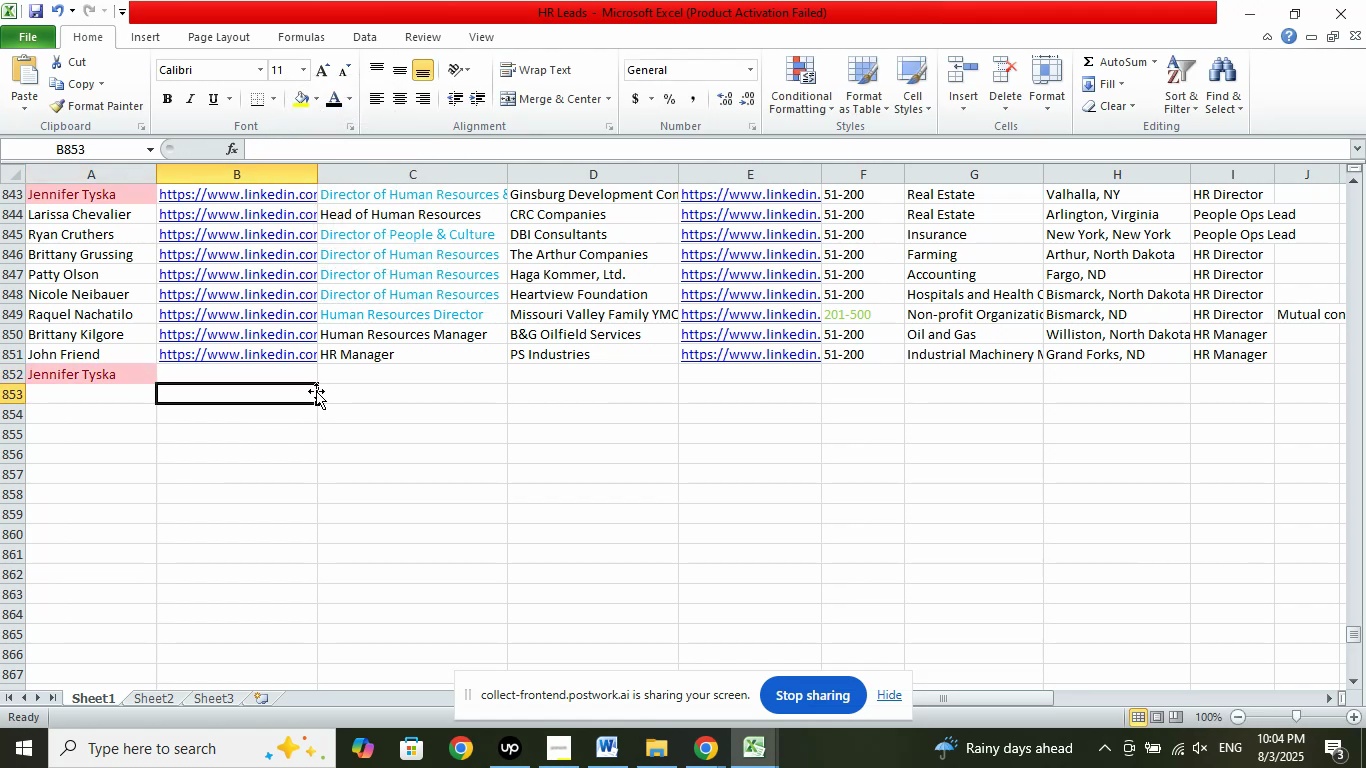 
key(Control+Z)
 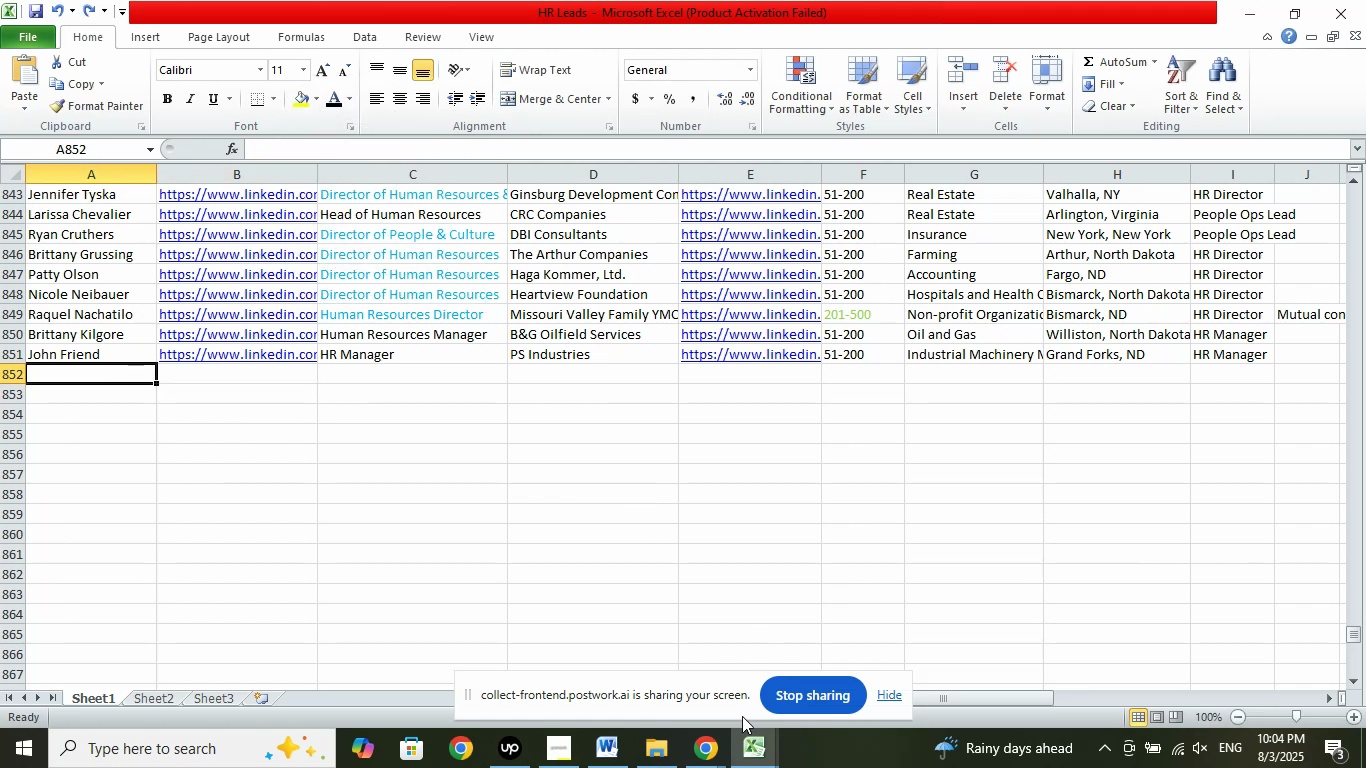 
left_click([773, 745])
 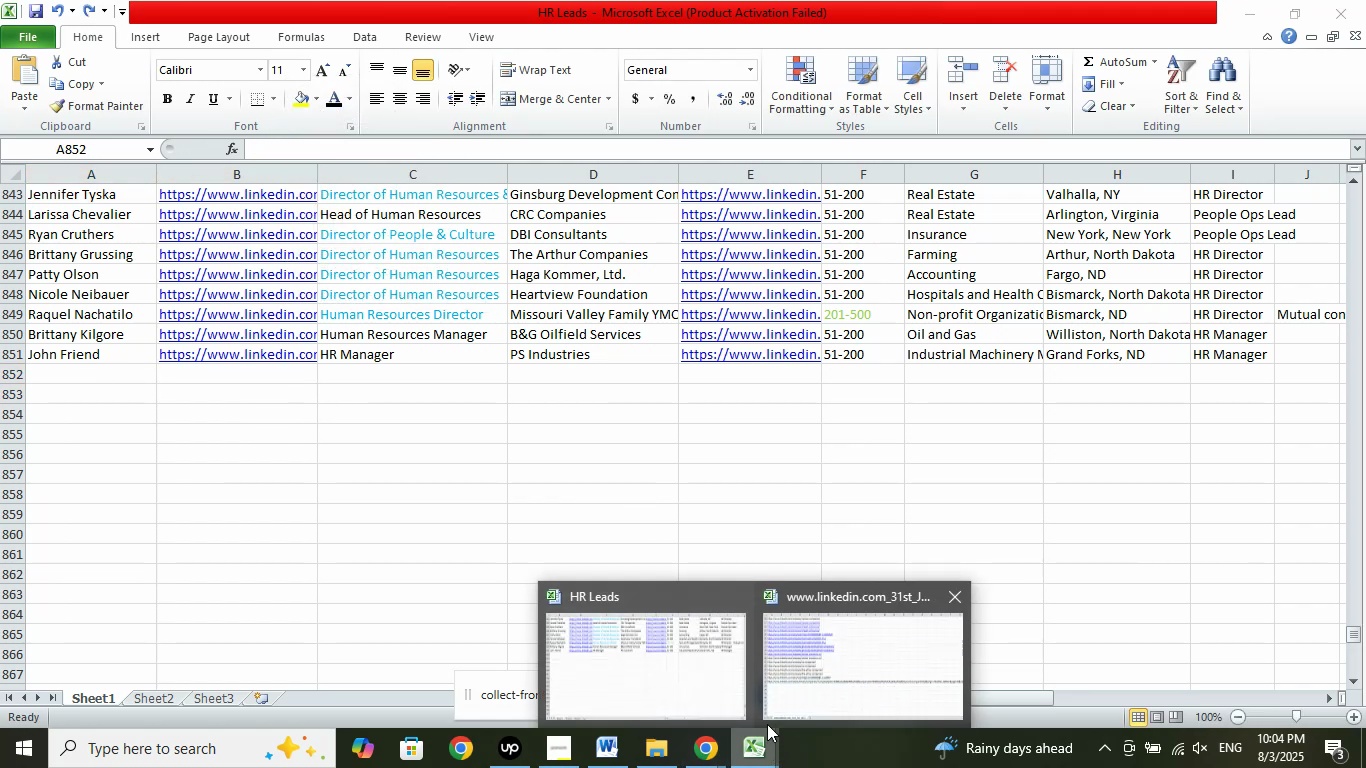 
left_click([814, 688])
 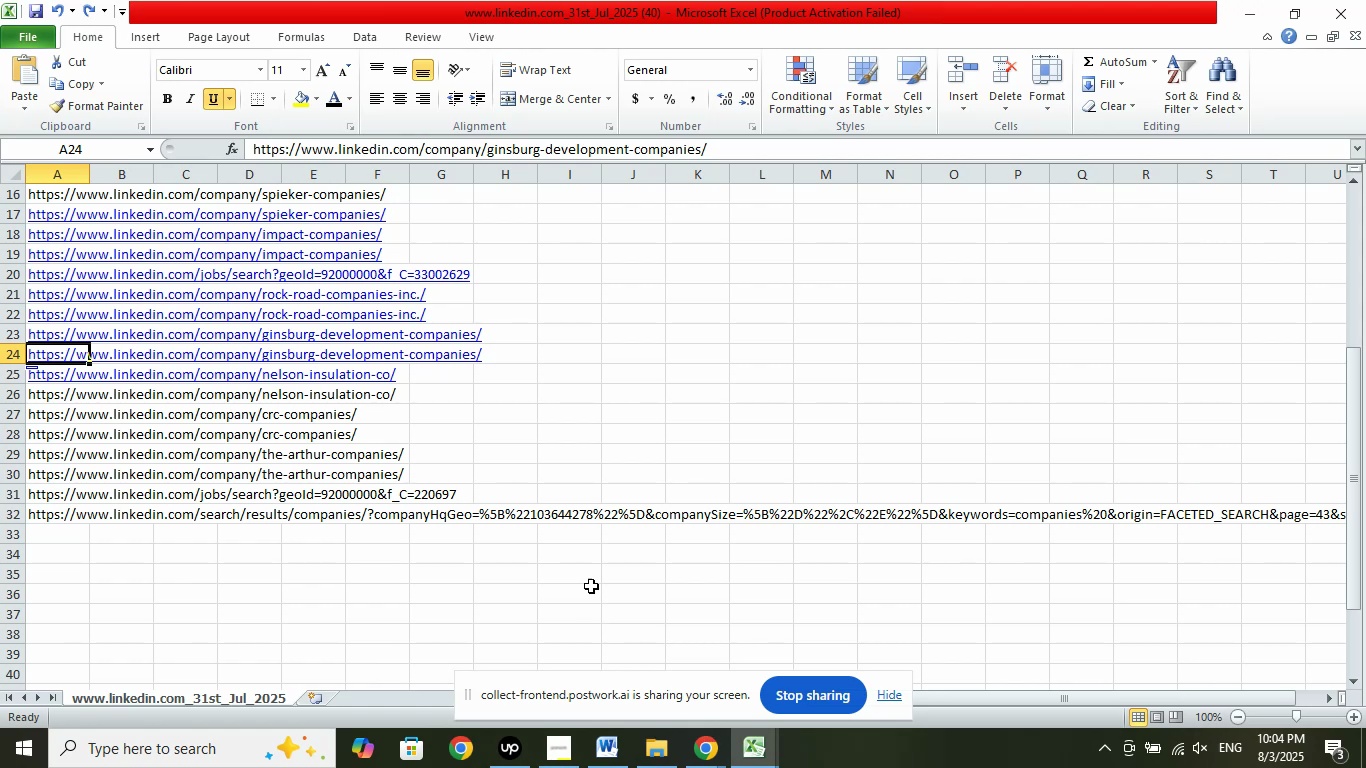 
left_click([55, 394])
 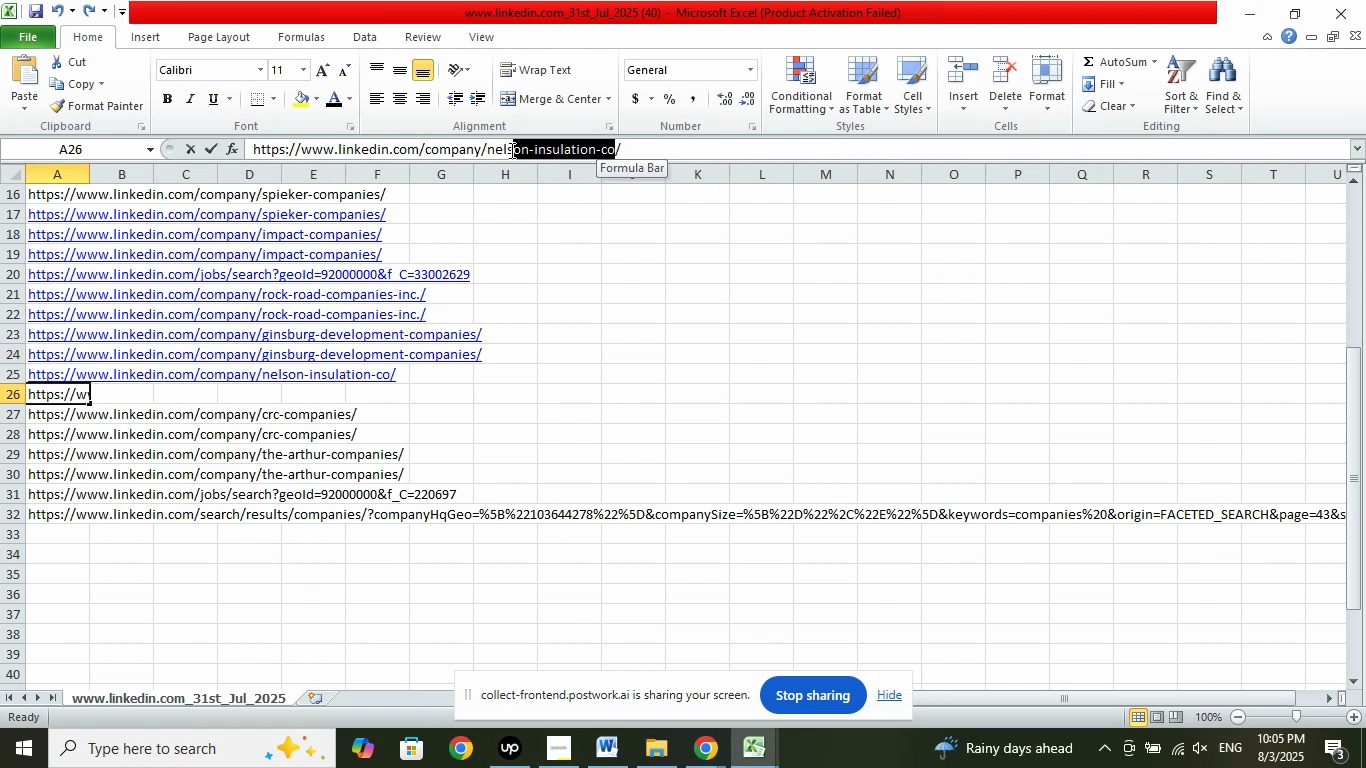 
right_click([517, 154])
 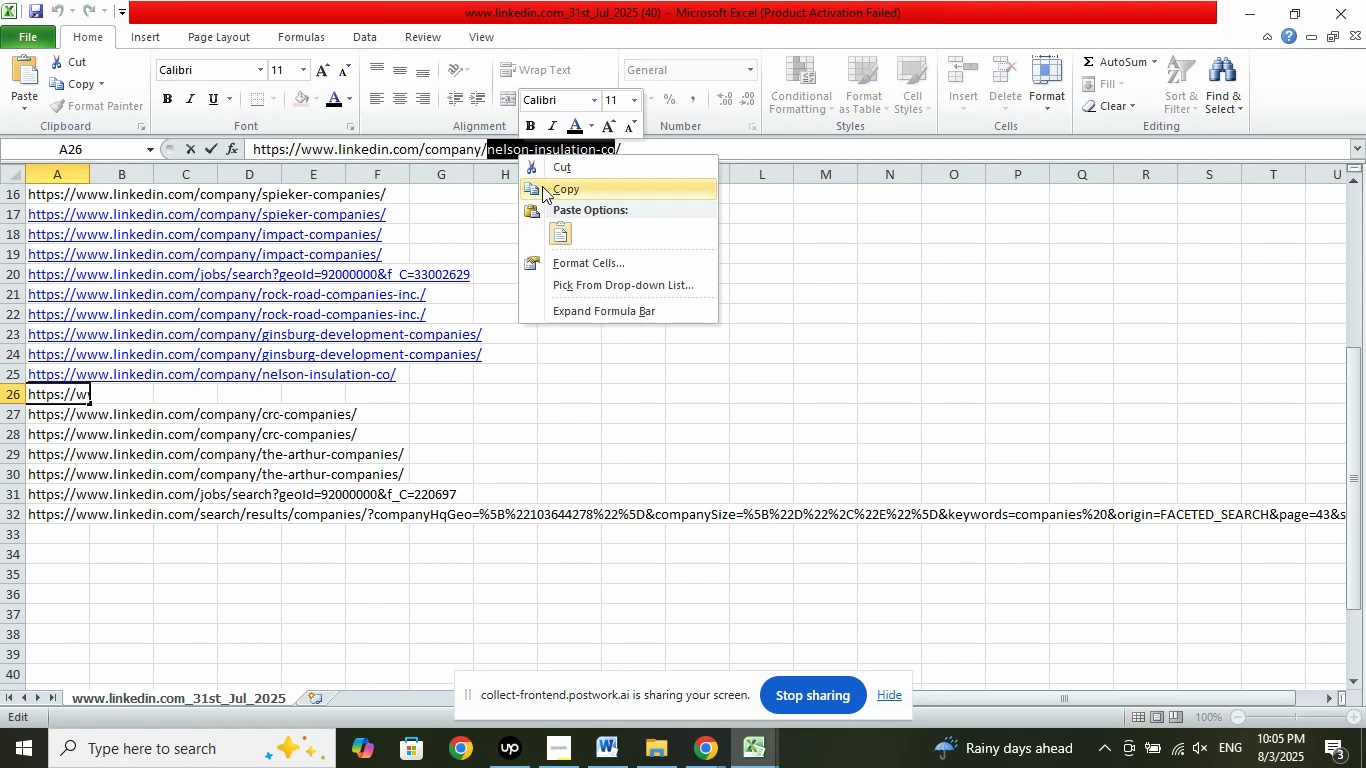 
left_click([542, 186])
 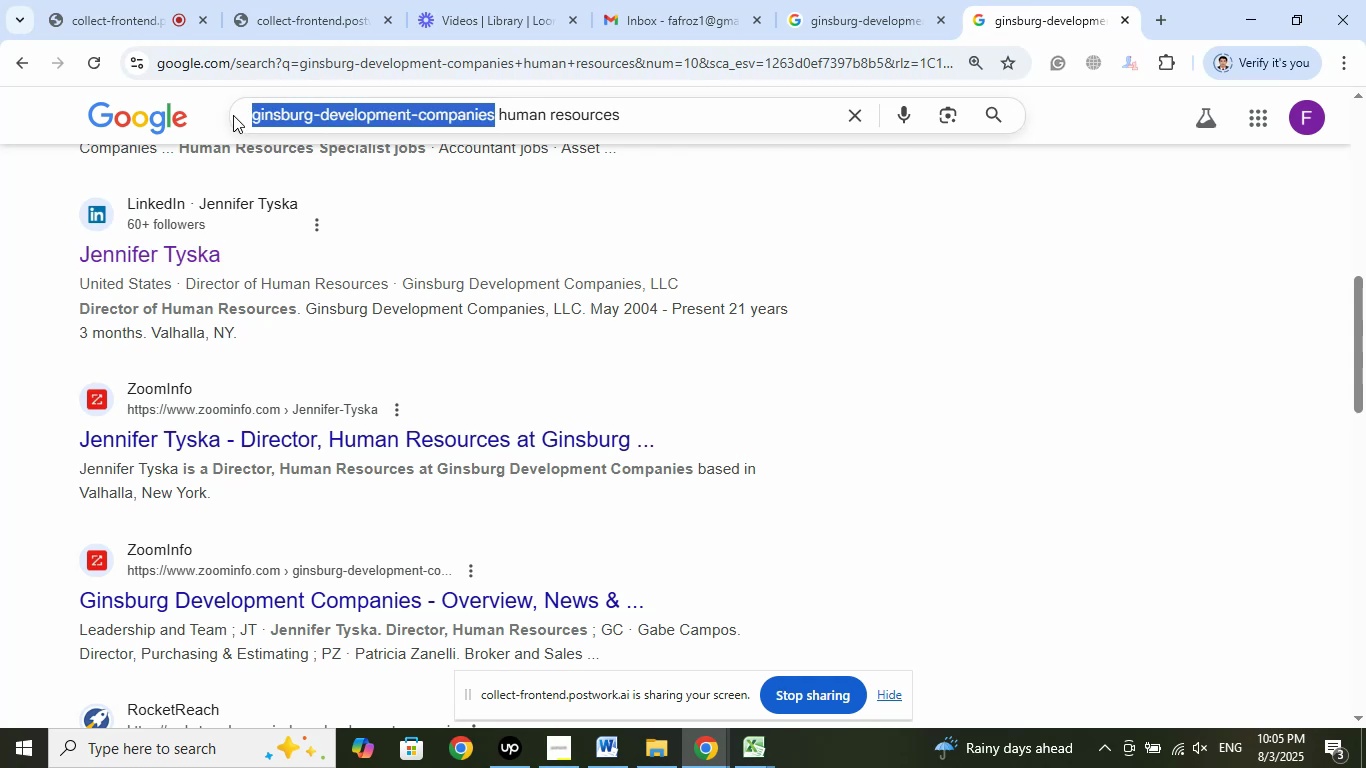 
wait(13.7)
 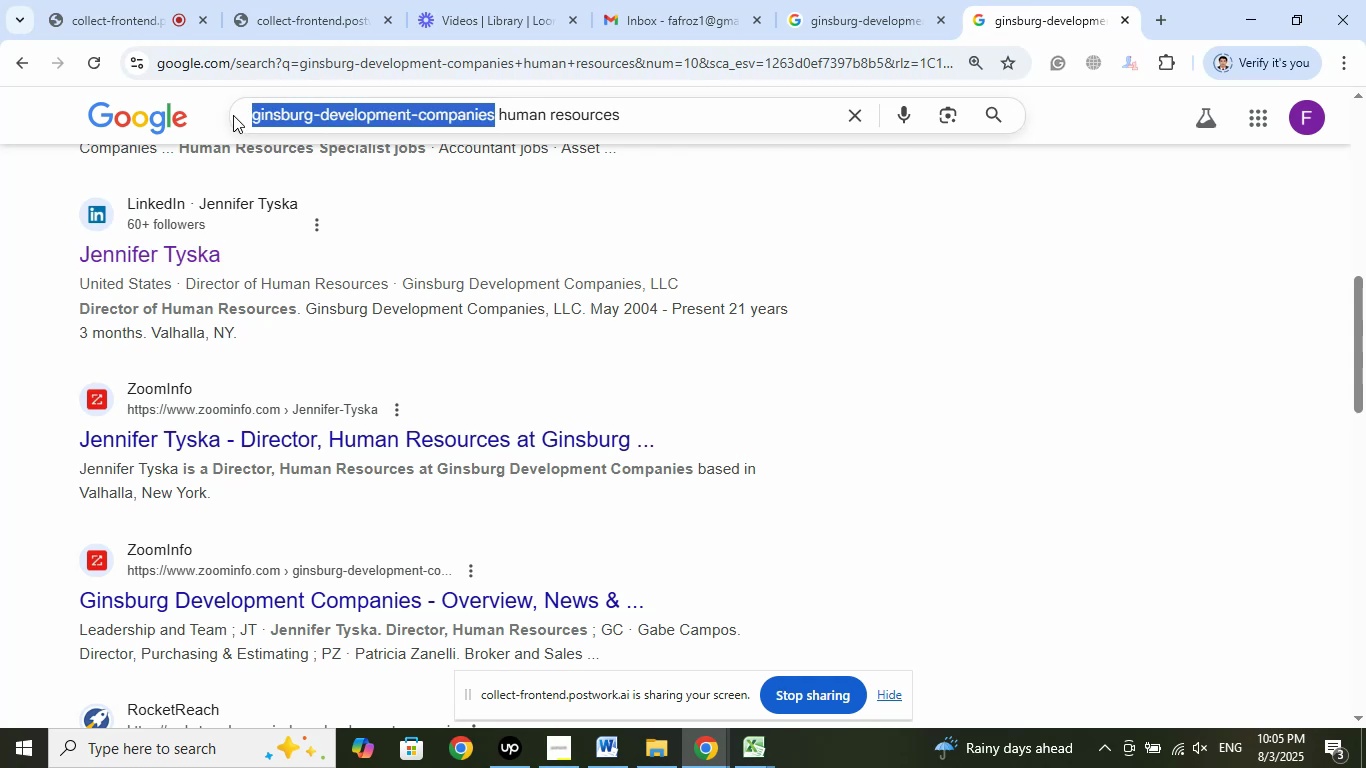 
right_click([327, 122])
 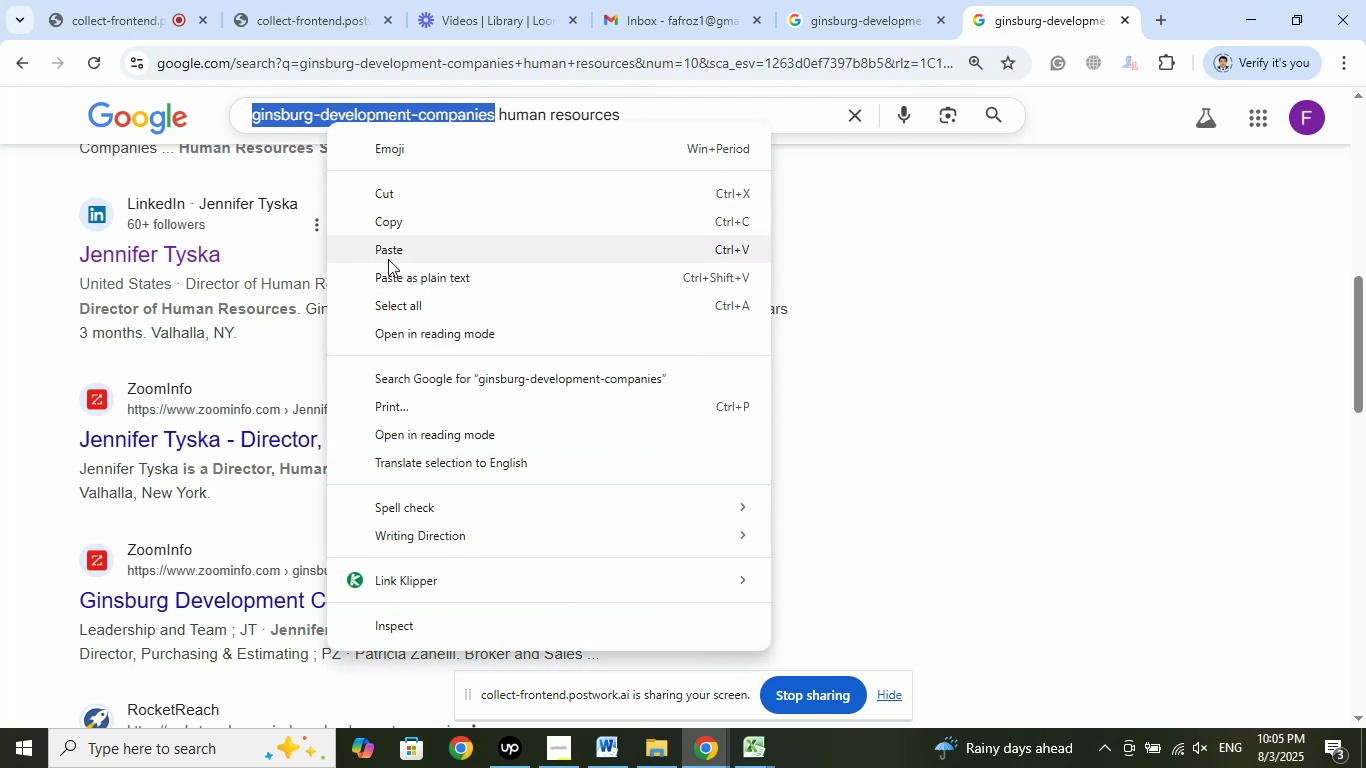 
left_click([389, 260])
 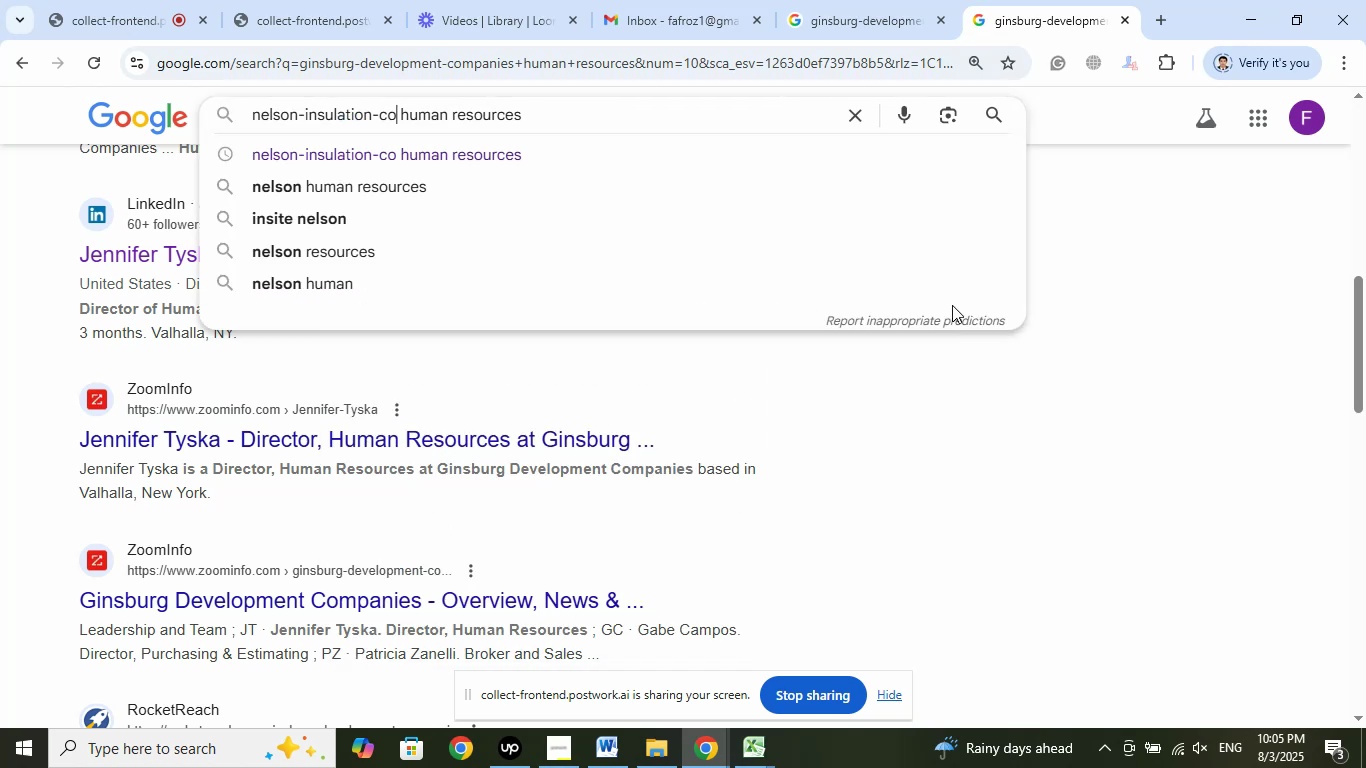 
key(Enter)
 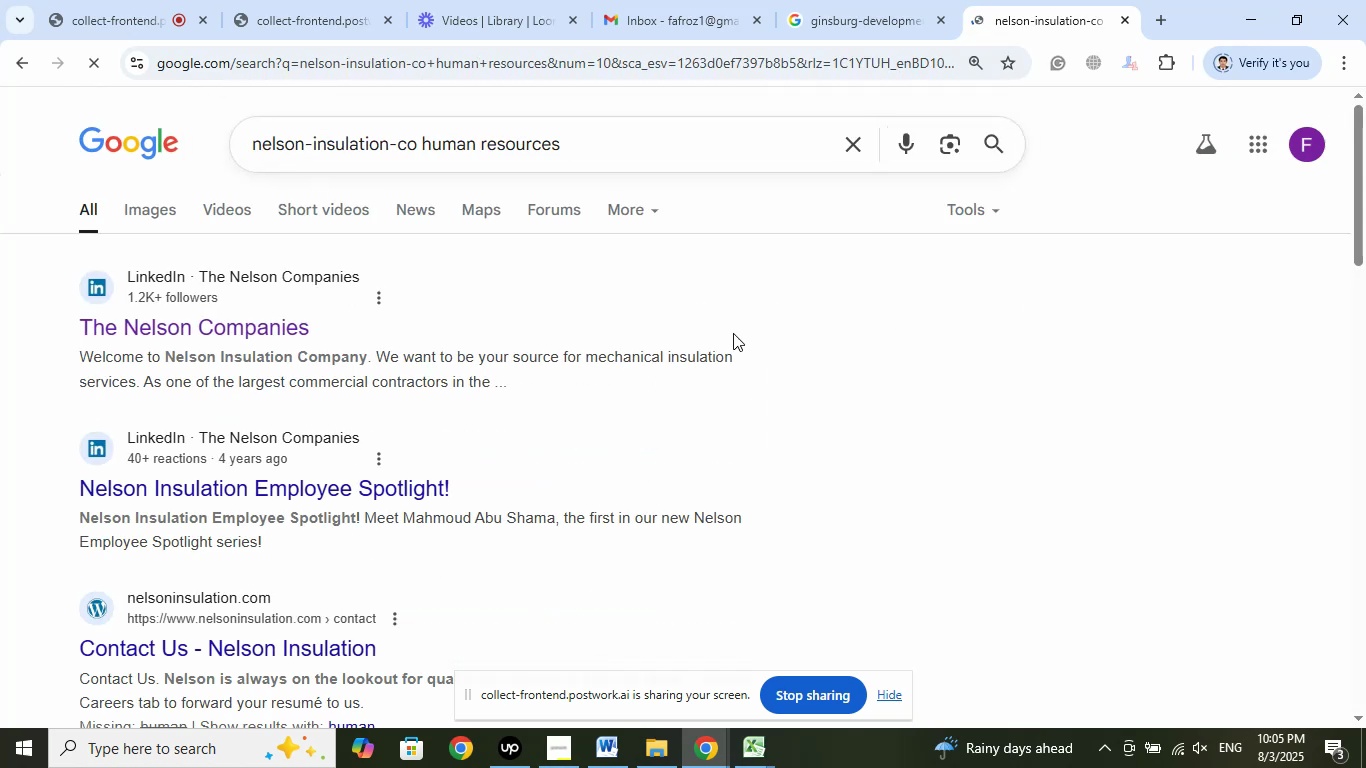 
scroll: coordinate [717, 288], scroll_direction: down, amount: 1.0
 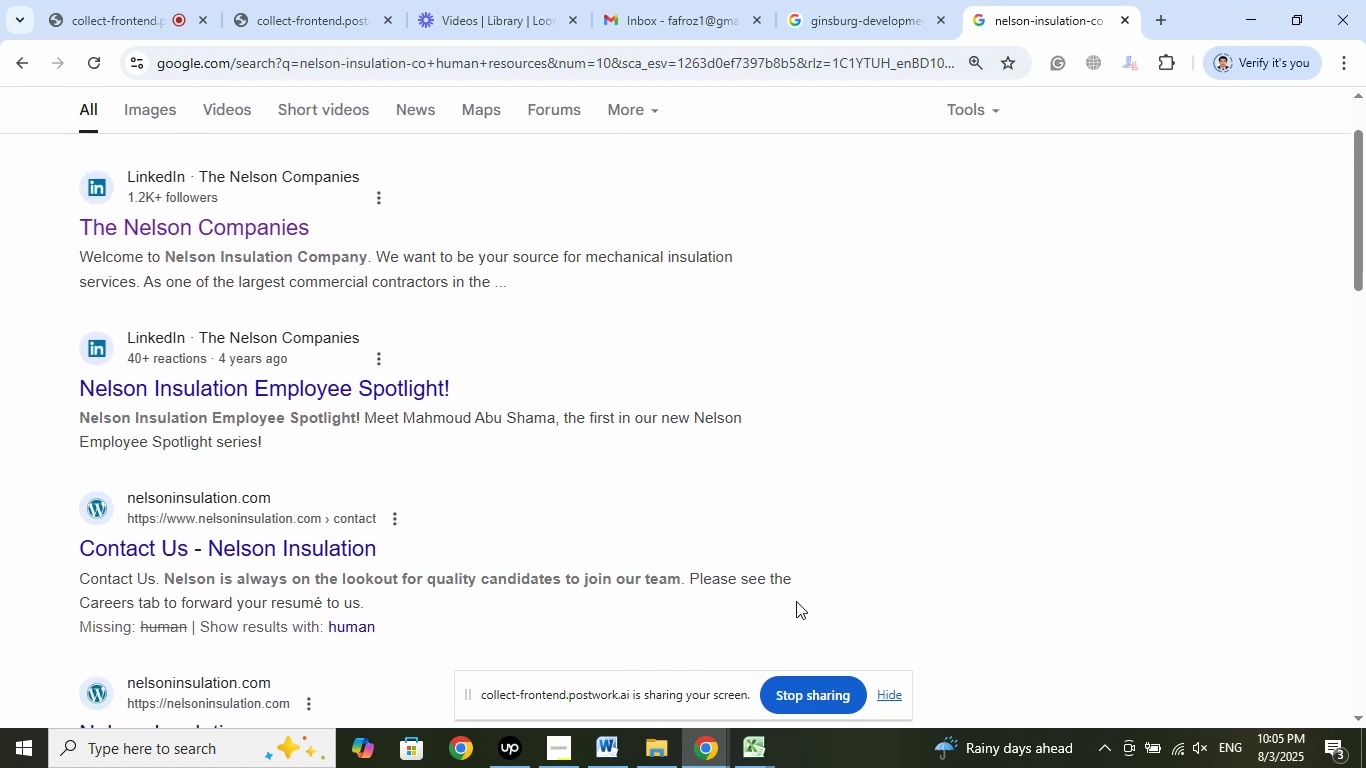 
left_click([763, 752])
 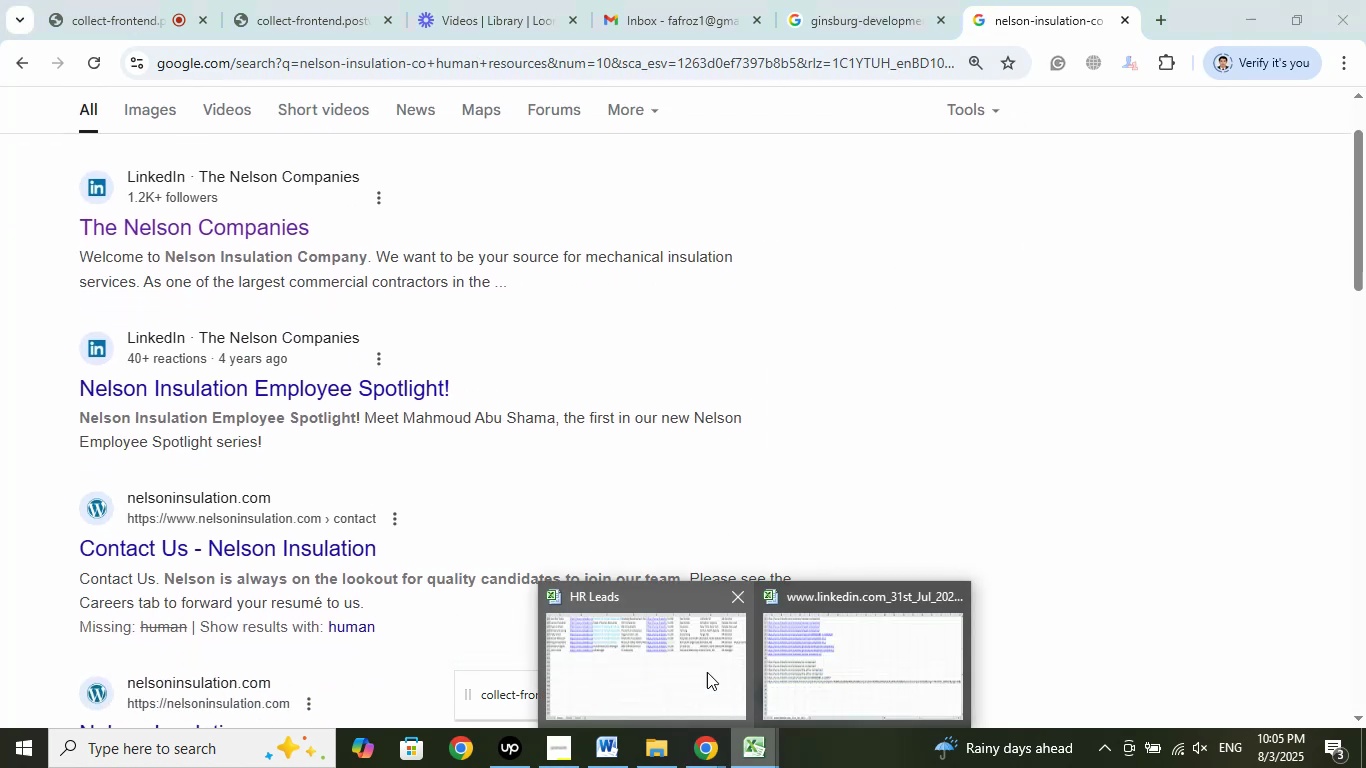 
left_click([683, 659])
 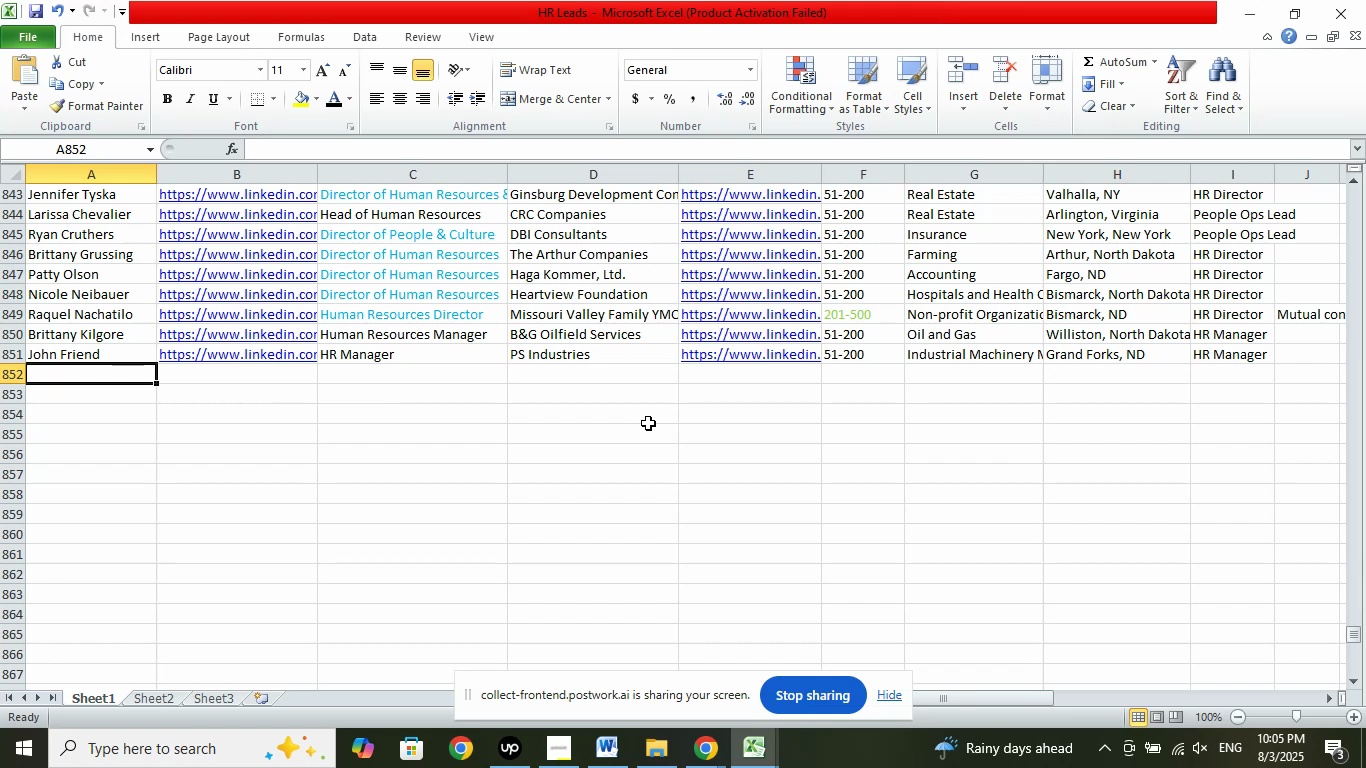 
scroll: coordinate [614, 430], scroll_direction: up, amount: 3.0
 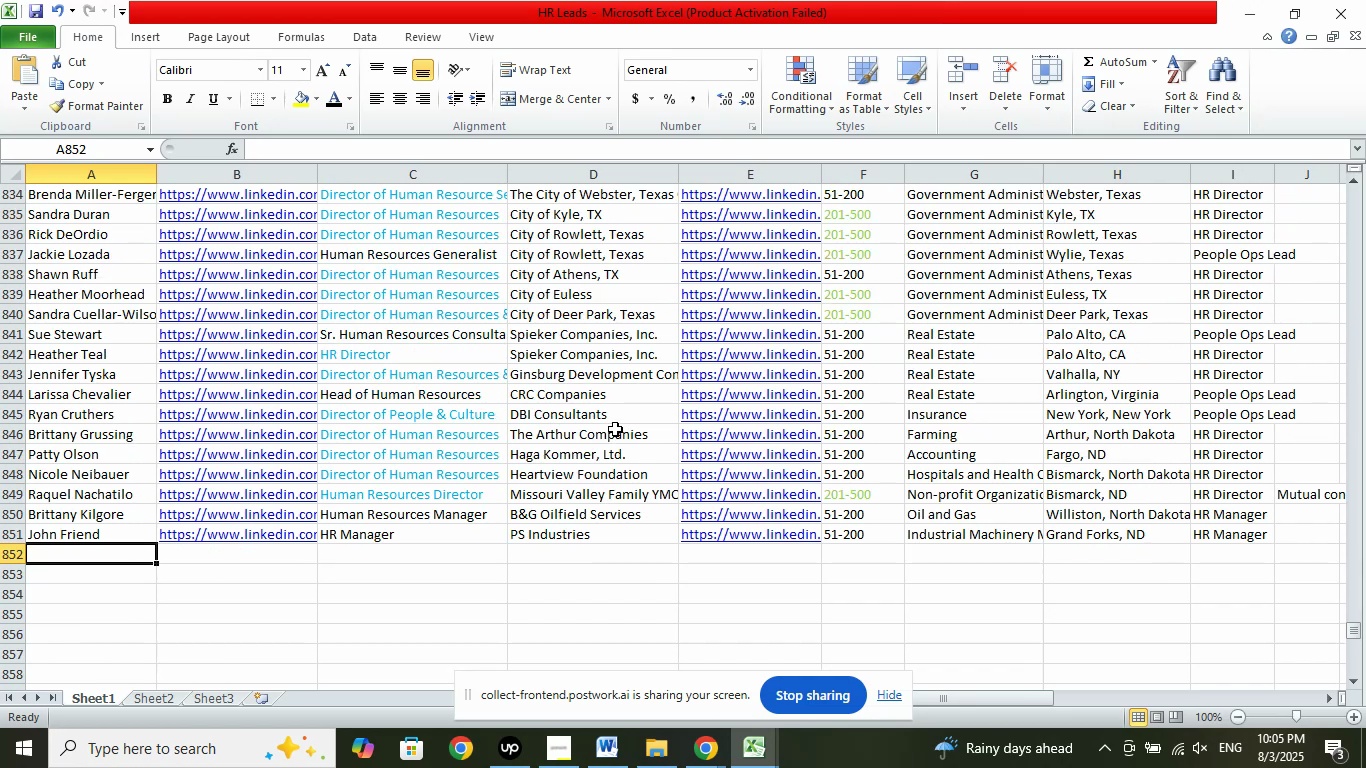 
scroll: coordinate [615, 429], scroll_direction: down, amount: 5.0
 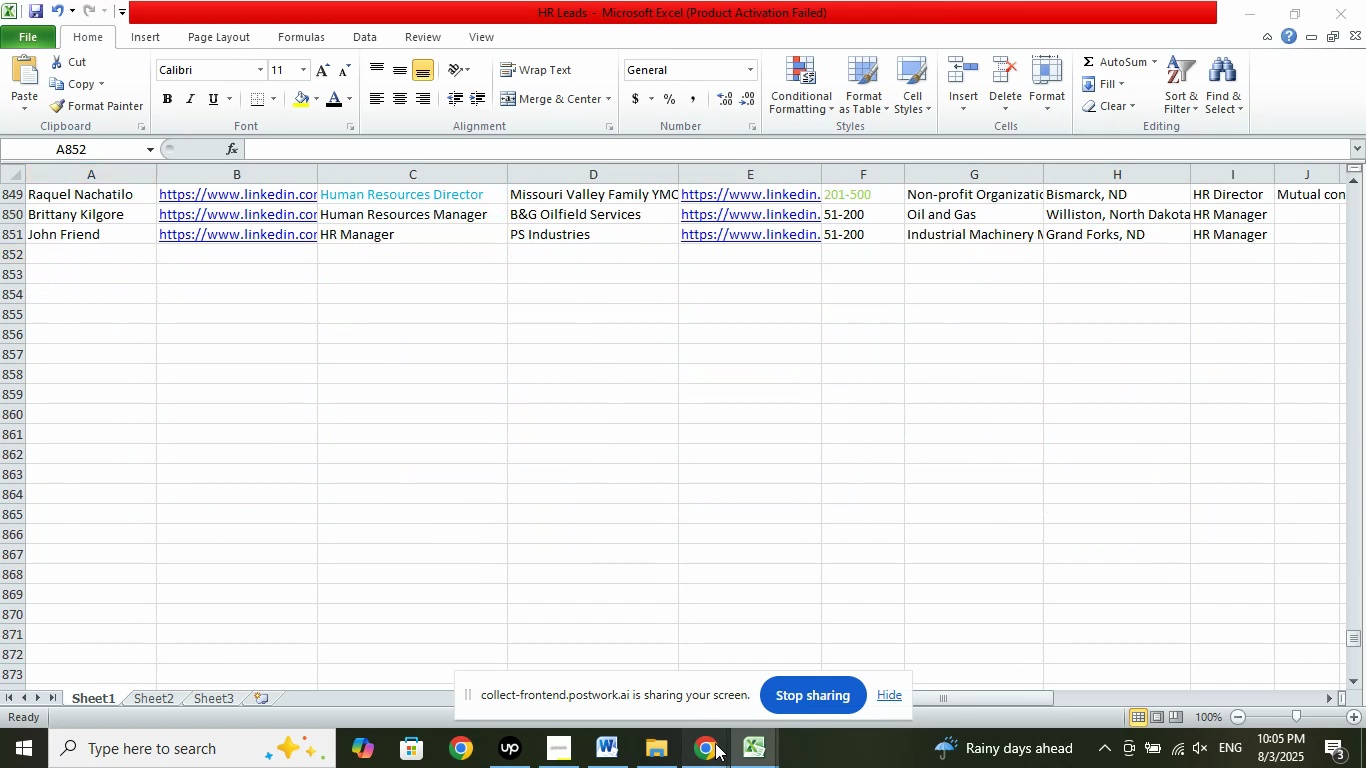 
left_click([637, 657])
 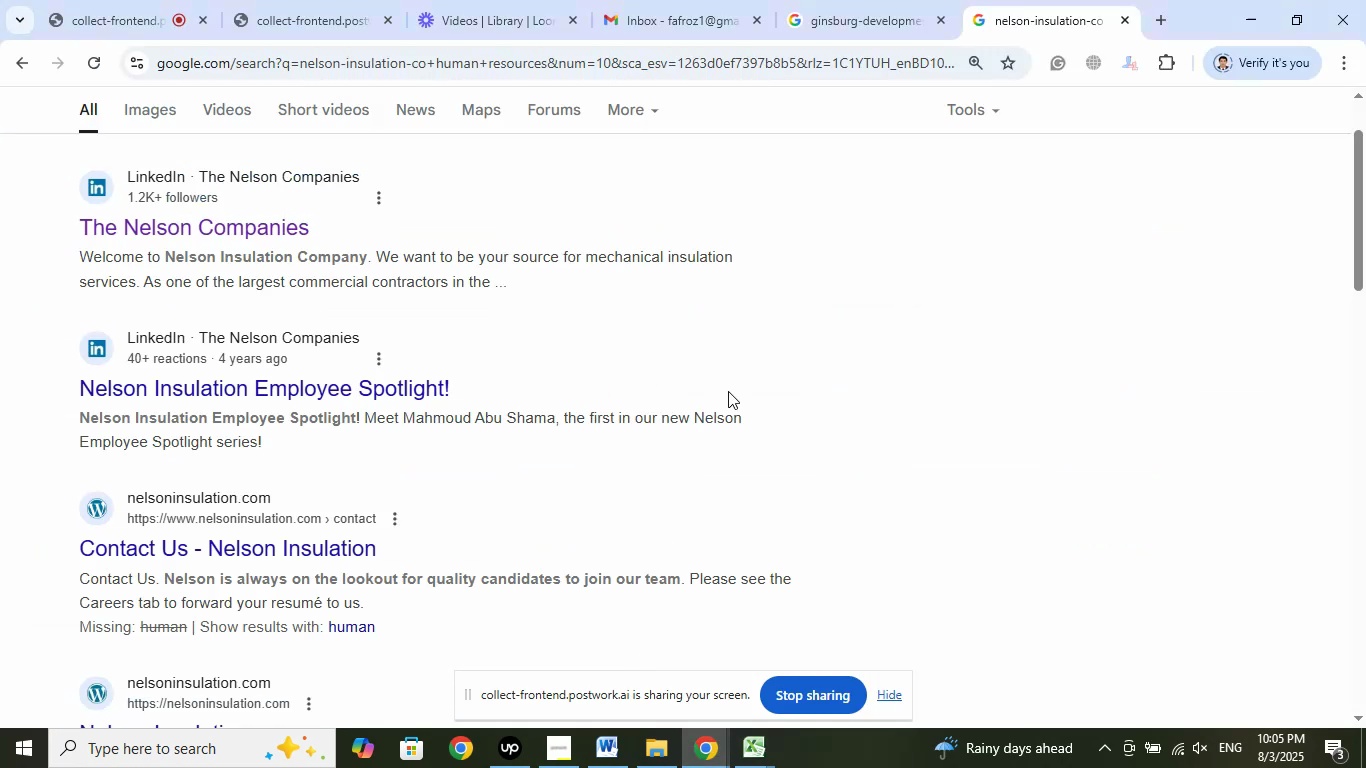 
scroll: coordinate [899, 358], scroll_direction: down, amount: 5.0
 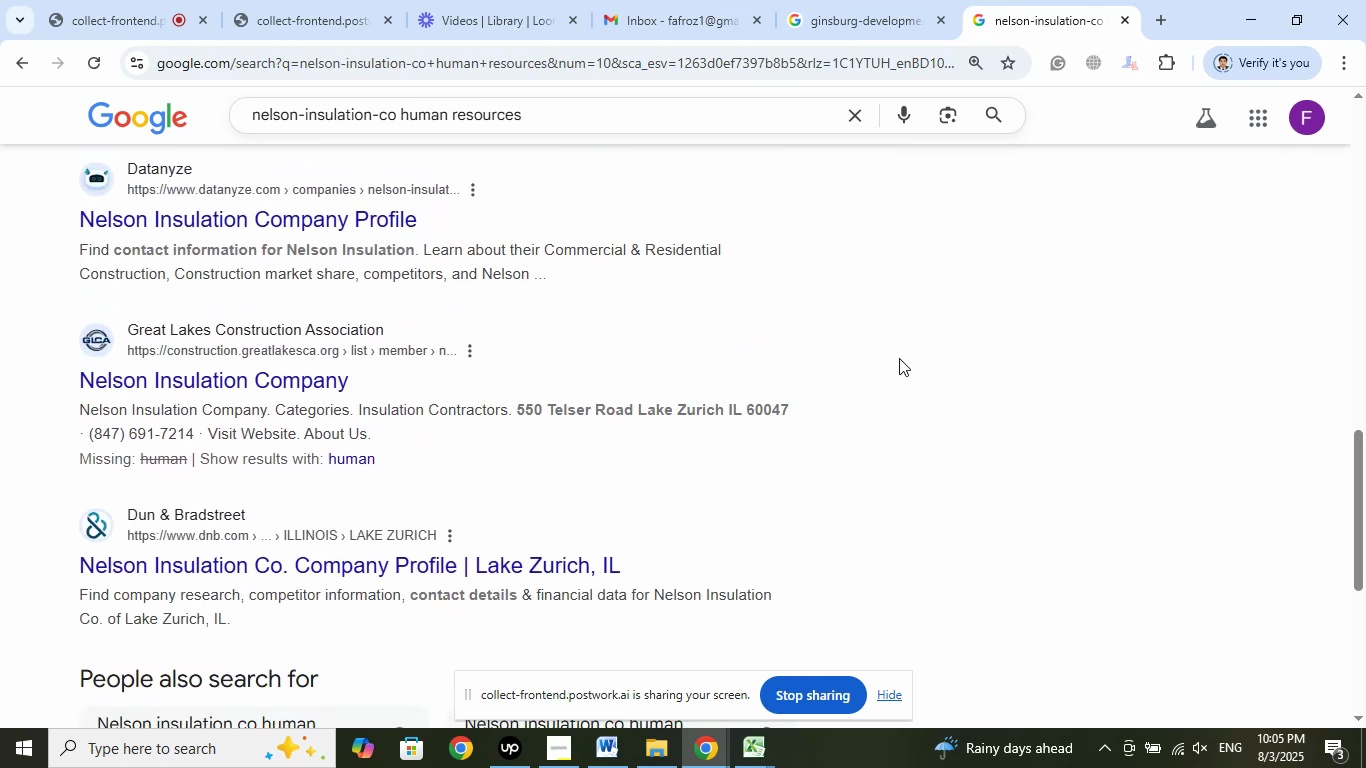 
scroll: coordinate [899, 358], scroll_direction: up, amount: 1.0
 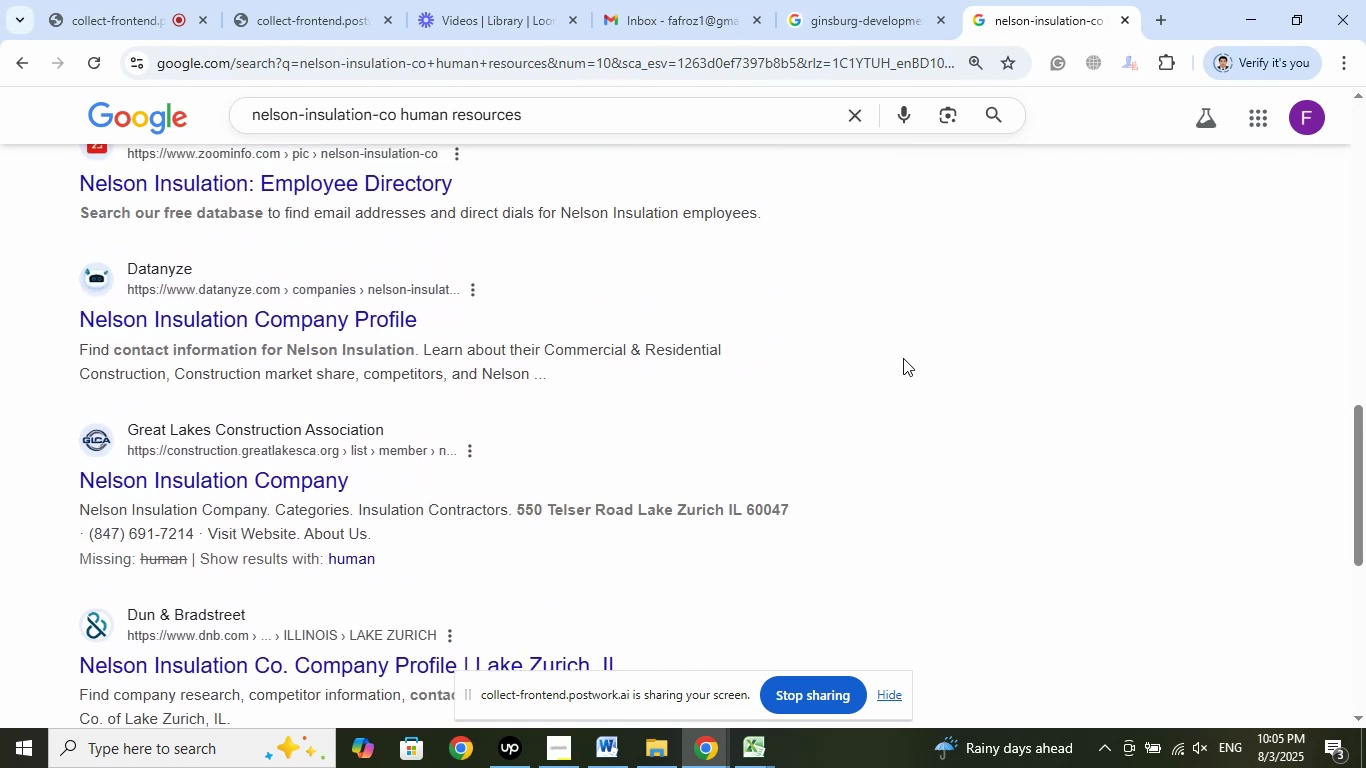 
scroll: coordinate [903, 358], scroll_direction: down, amount: 3.0
 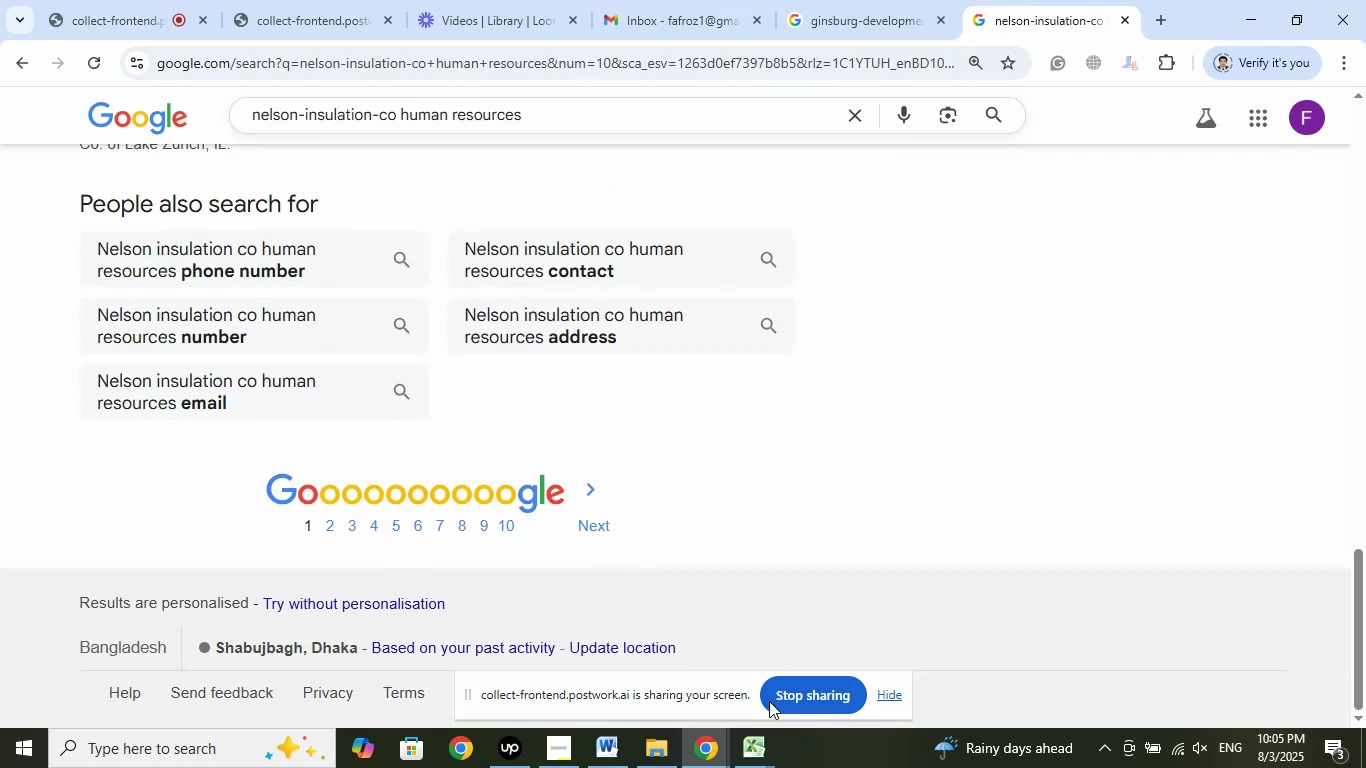 
scroll: coordinate [784, 424], scroll_direction: up, amount: 21.0
 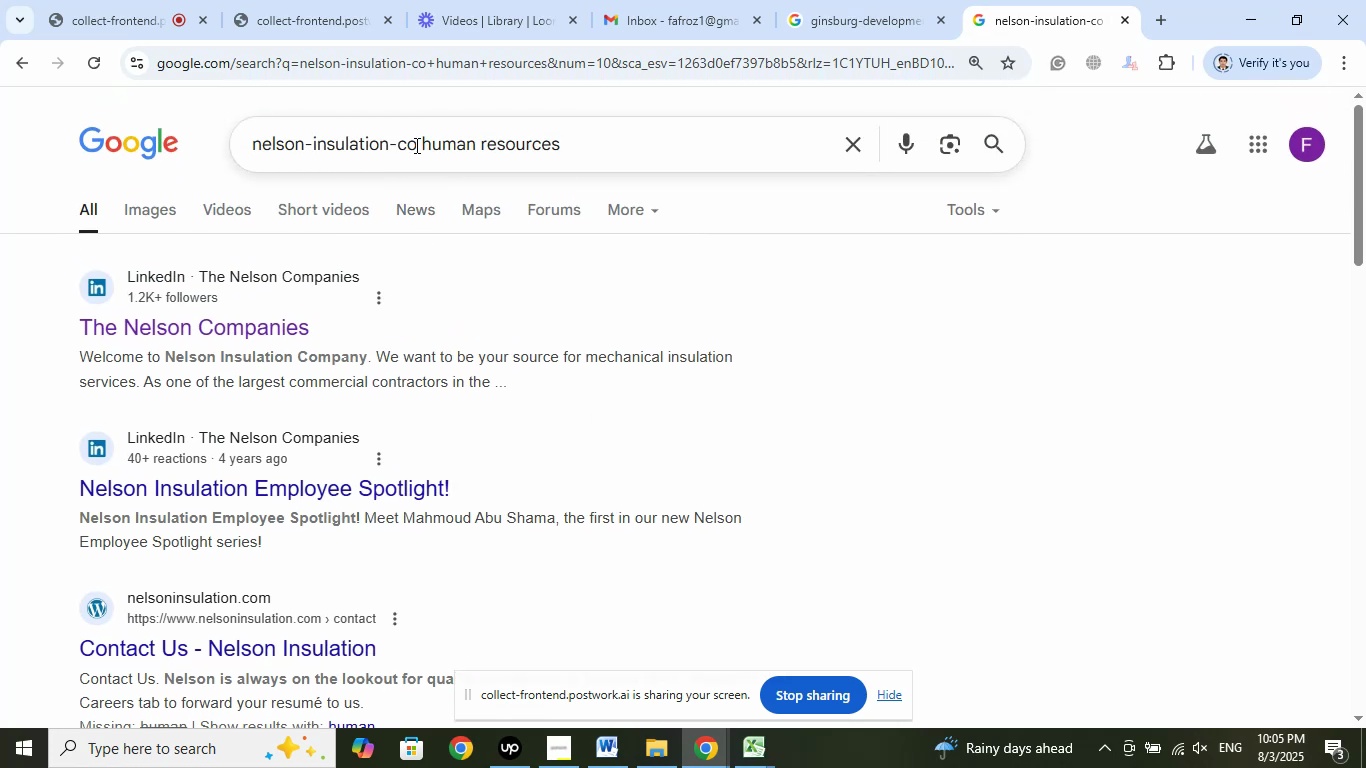 
right_click([287, 145])
 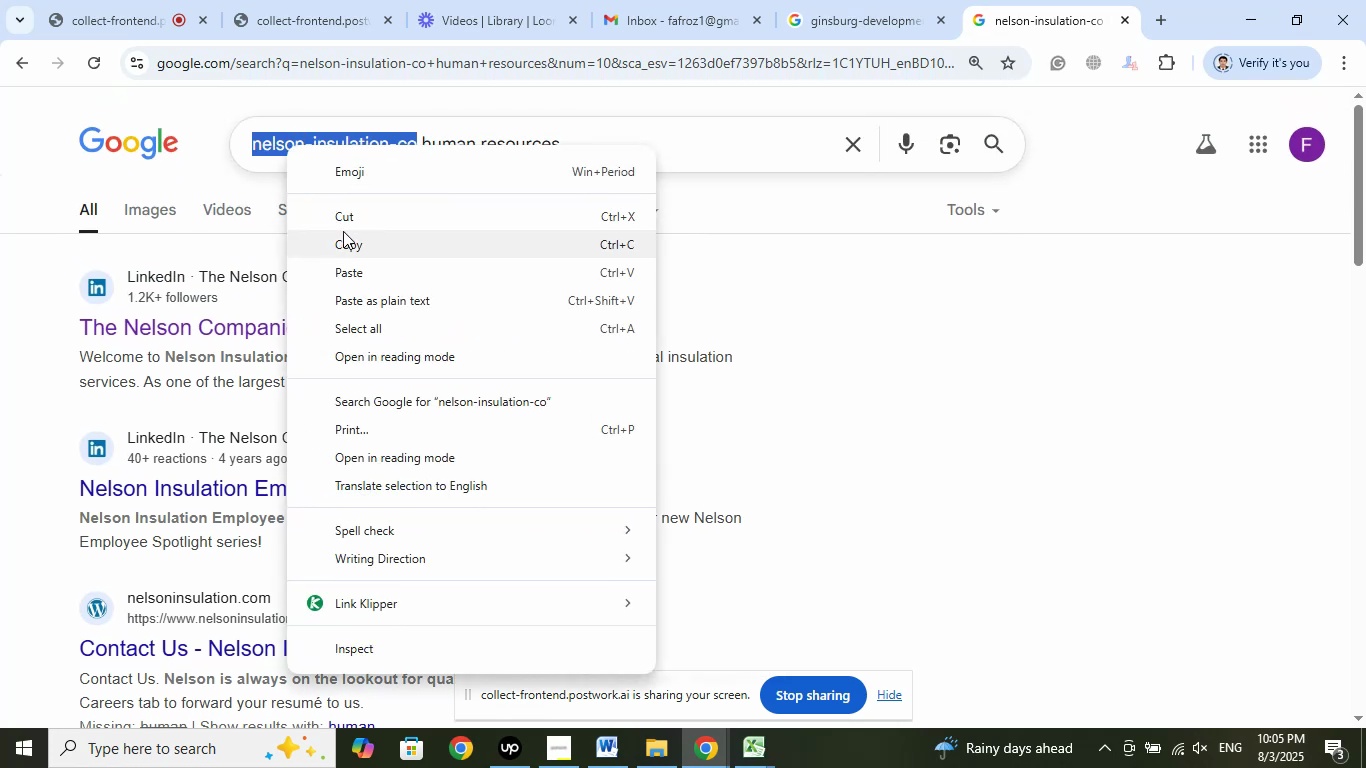 
left_click([343, 241])
 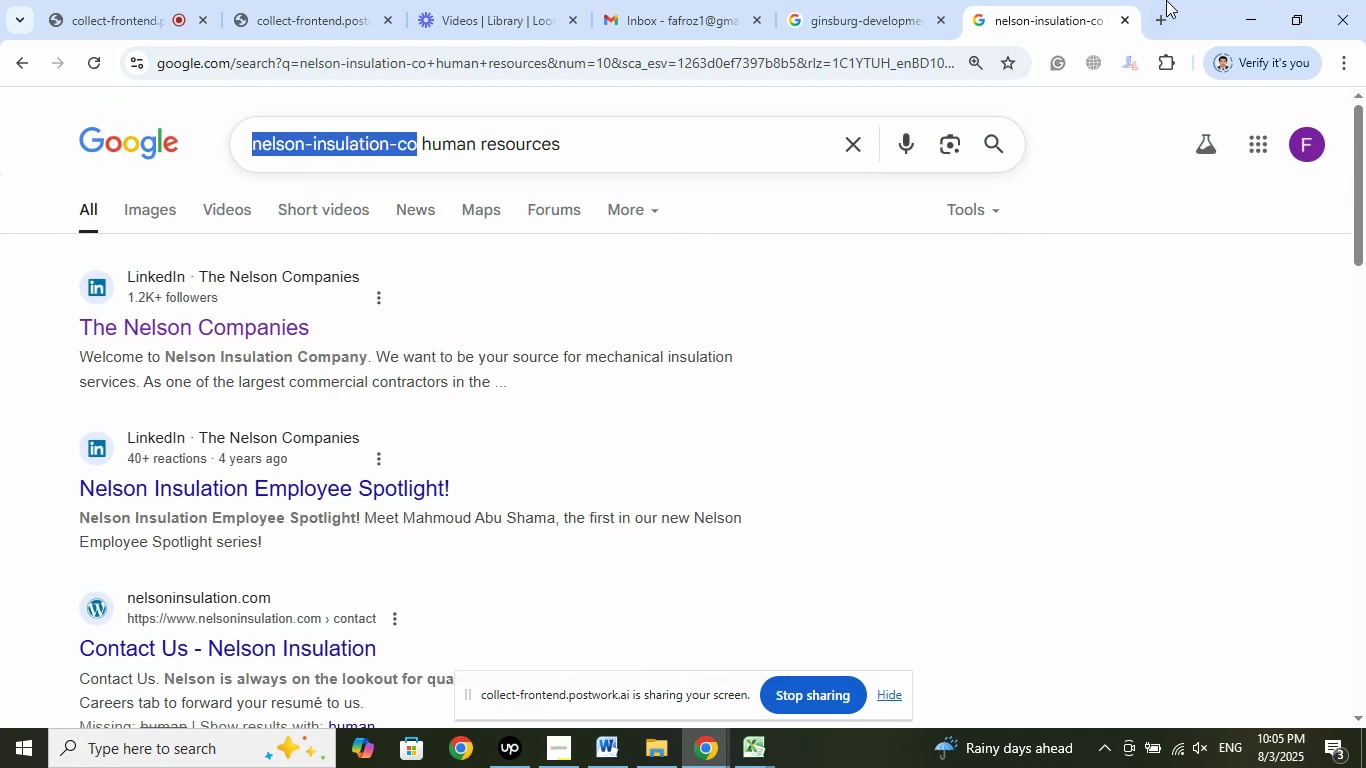 
left_click([1159, 1])
 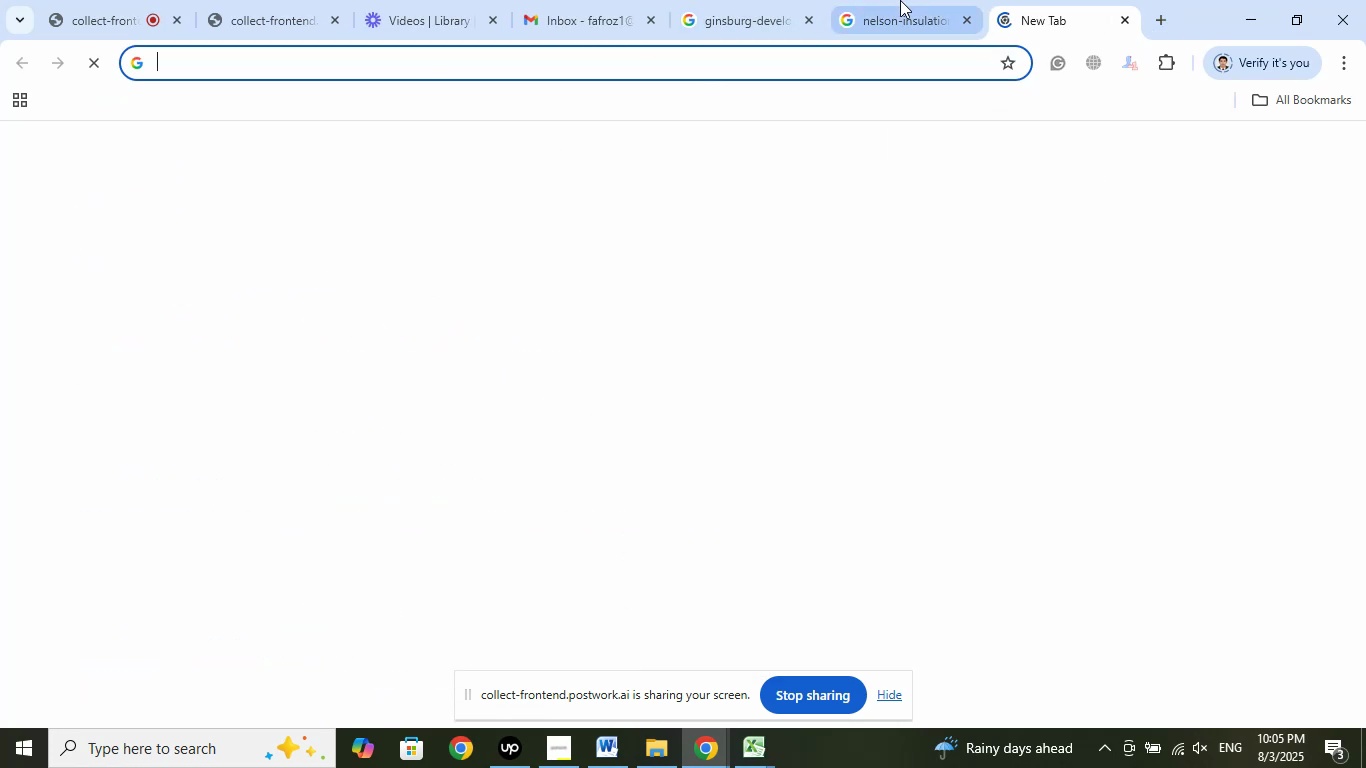 
left_click([795, 0])
 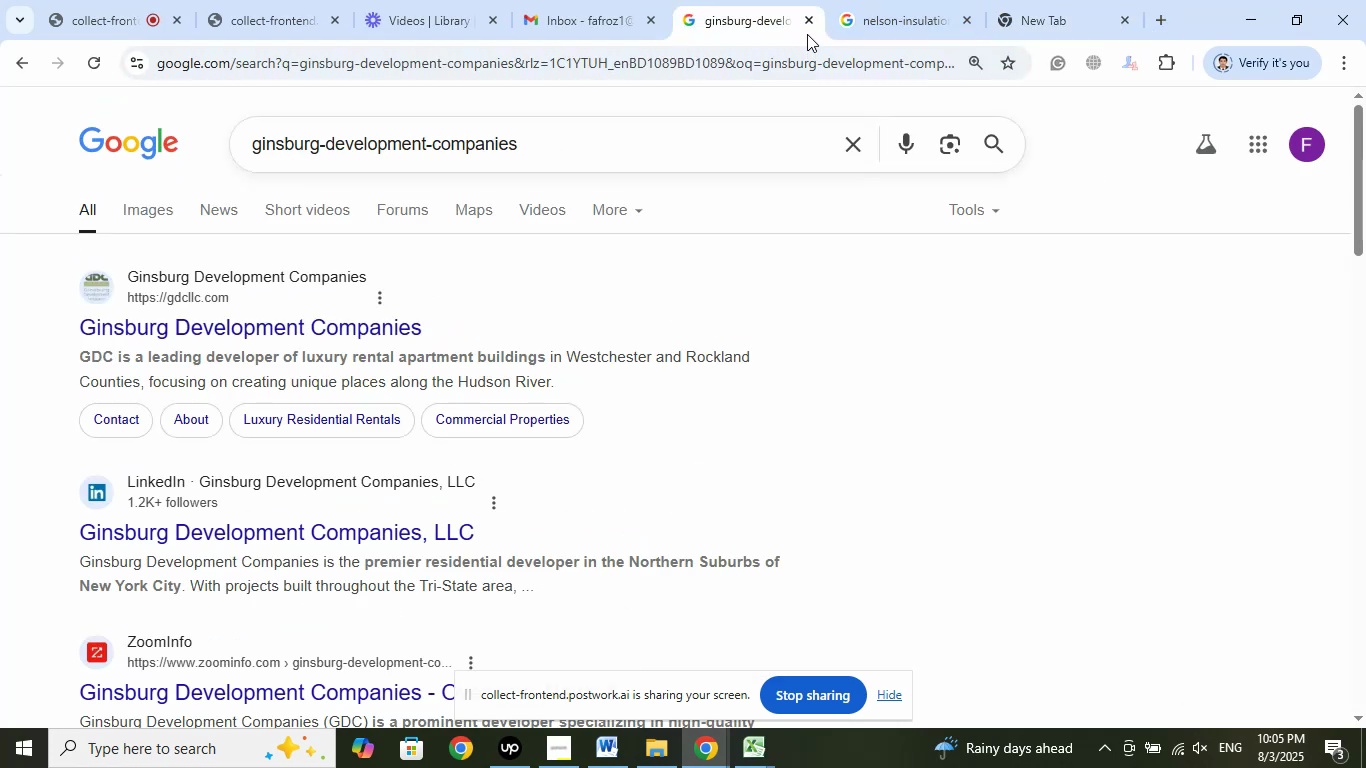 
left_click([813, 17])
 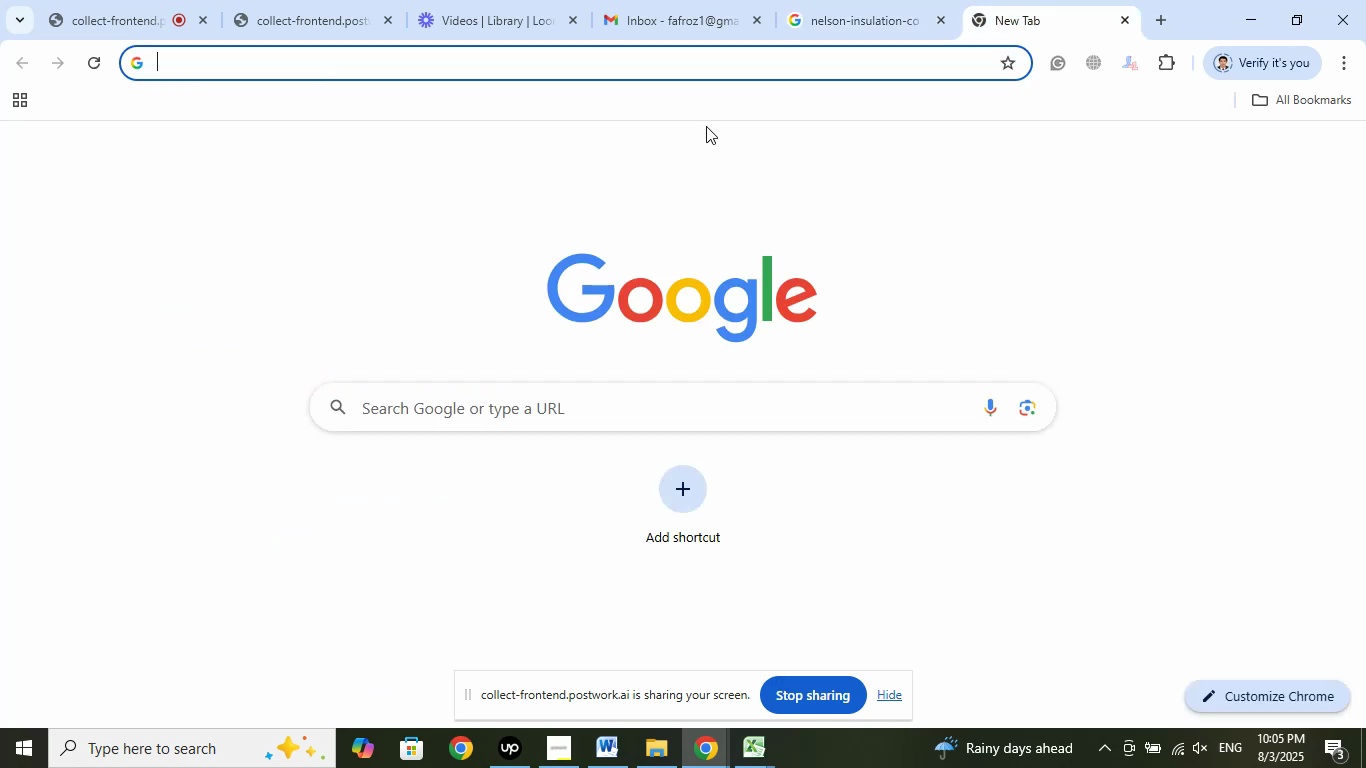 
right_click([274, 69])
 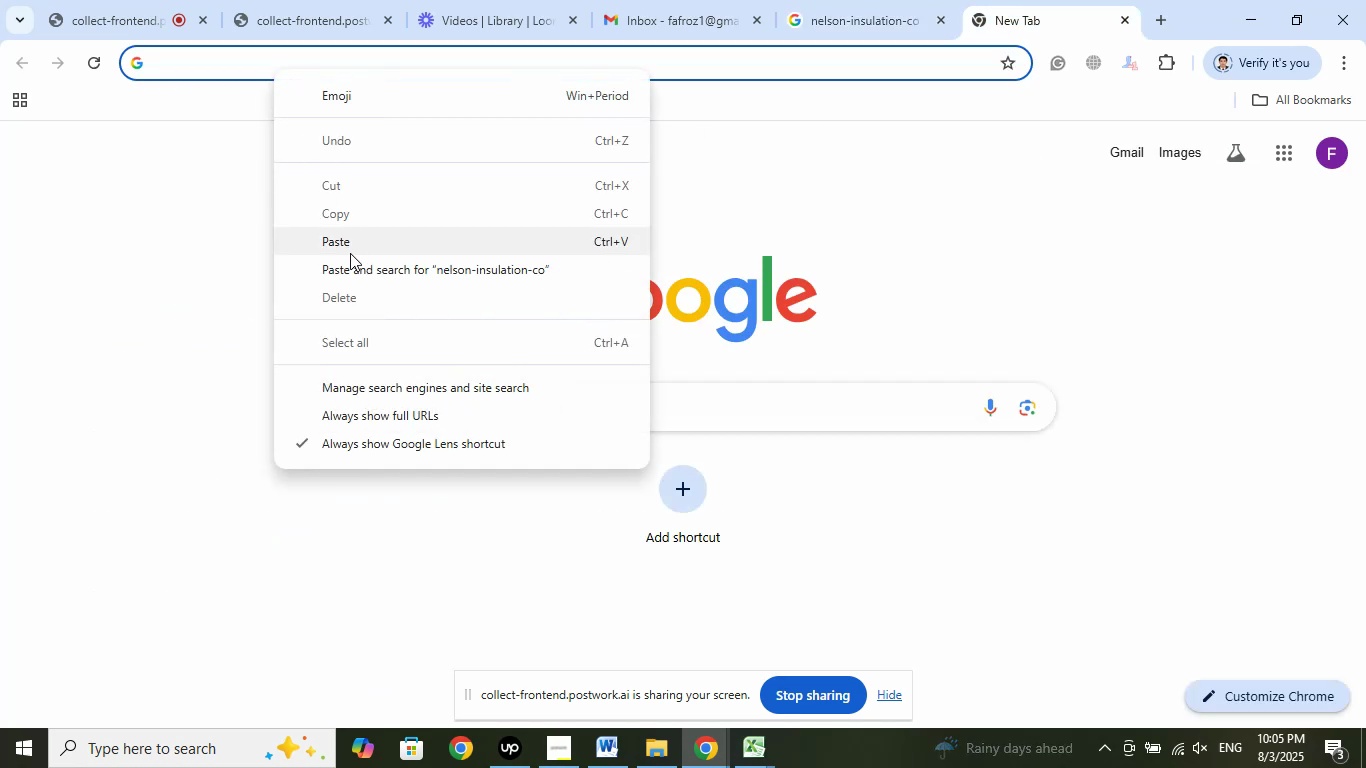 
left_click([346, 263])
 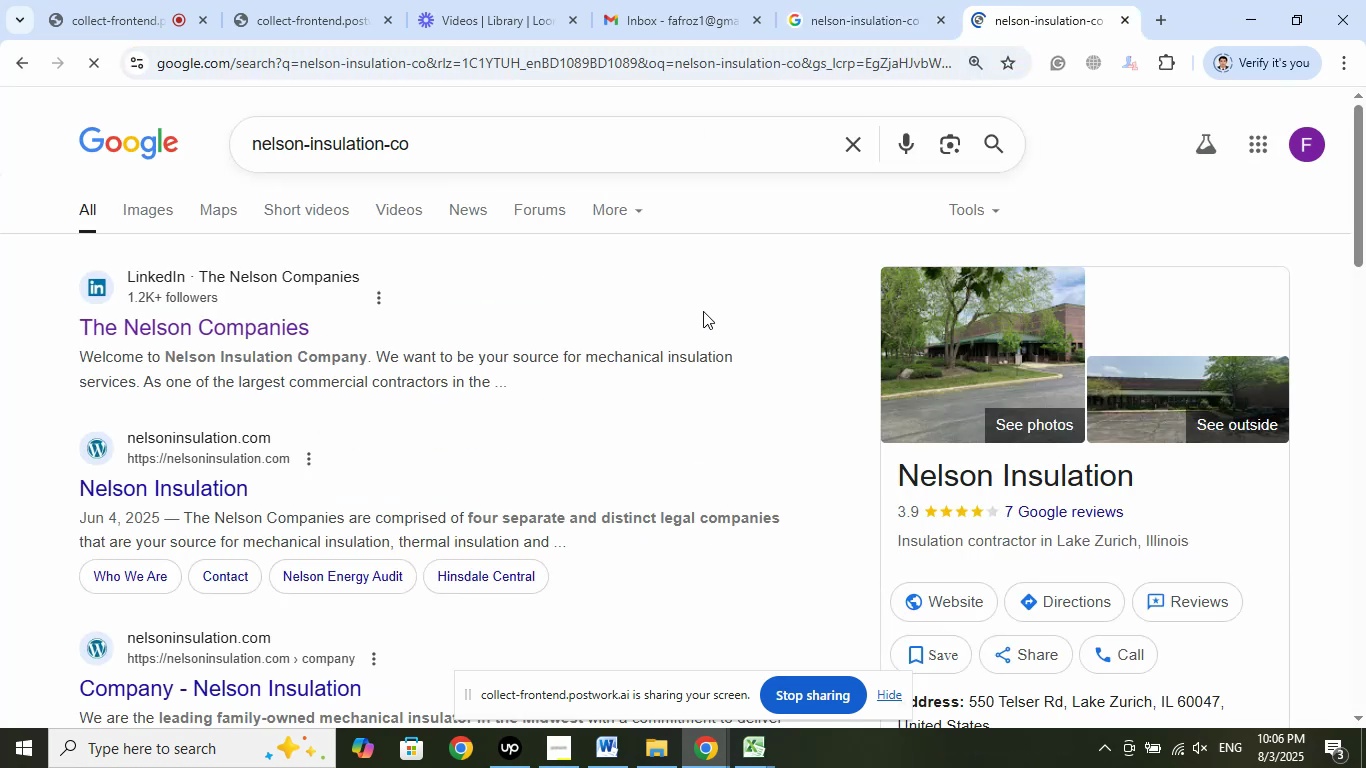 
scroll: coordinate [703, 311], scroll_direction: down, amount: 5.0
 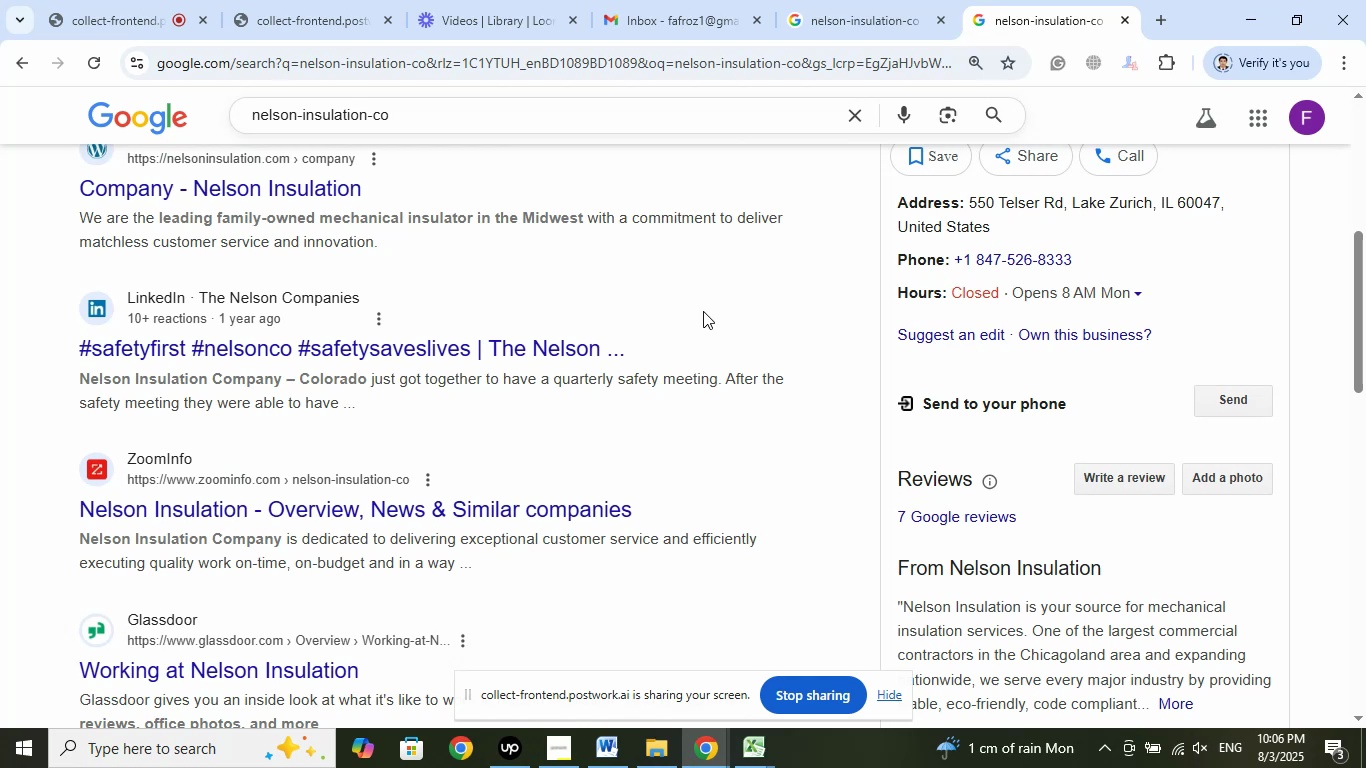 
scroll: coordinate [881, 376], scroll_direction: up, amount: 3.0
 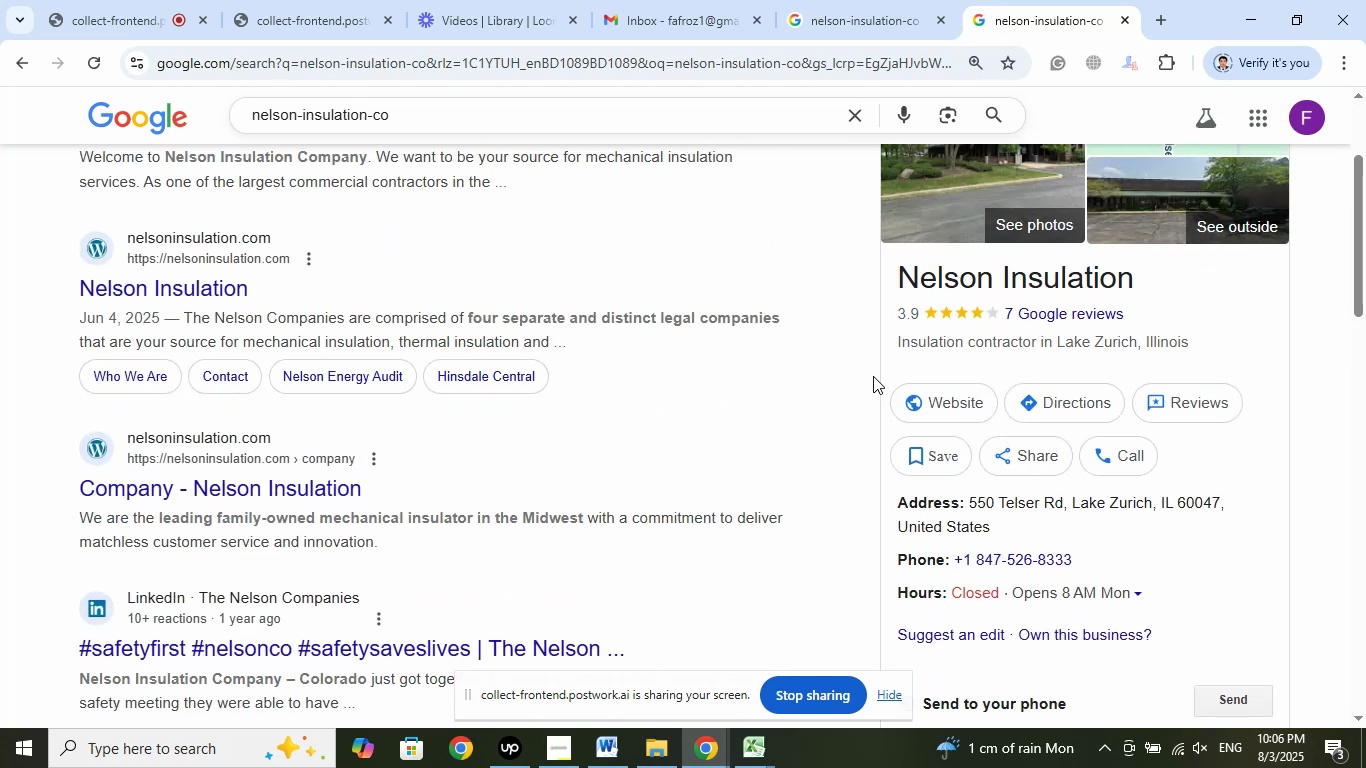 
scroll: coordinate [781, 410], scroll_direction: down, amount: 7.0
 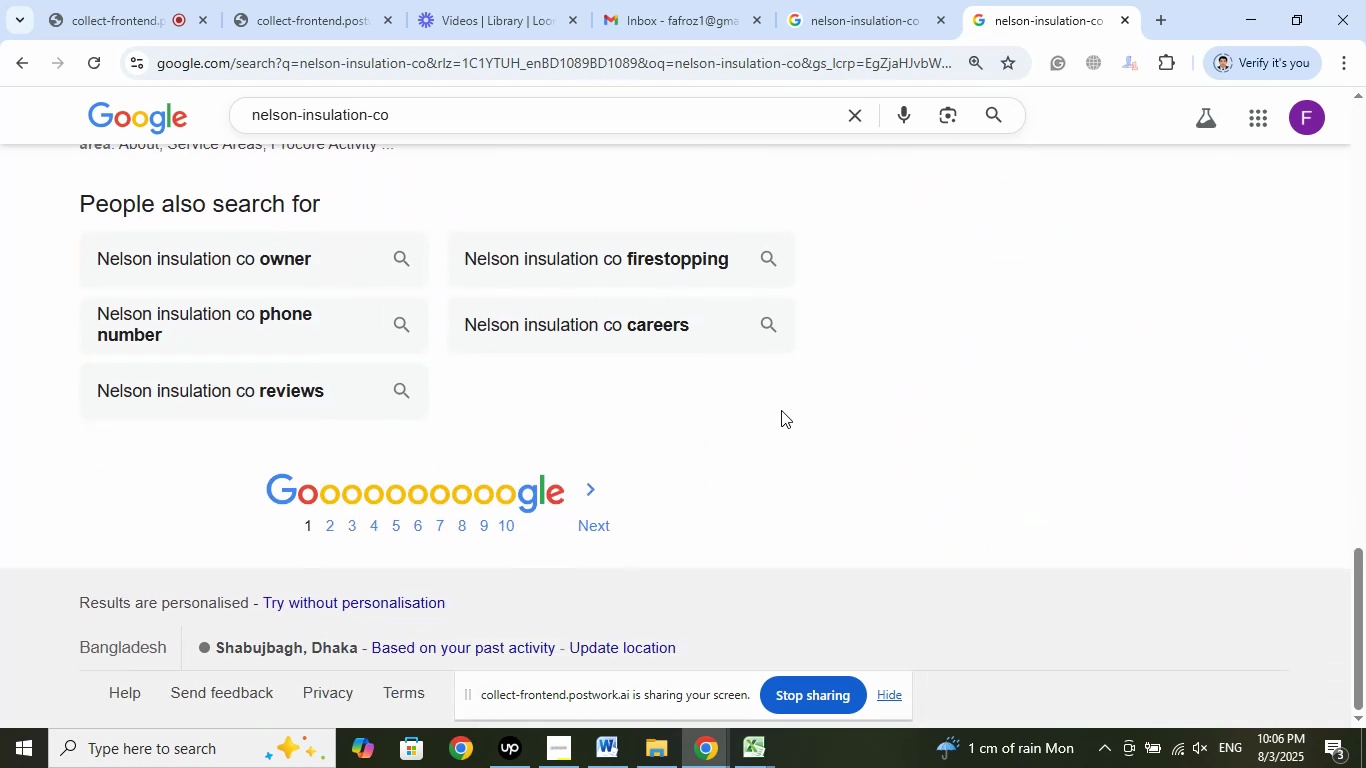 
scroll: coordinate [781, 410], scroll_direction: up, amount: 11.0
 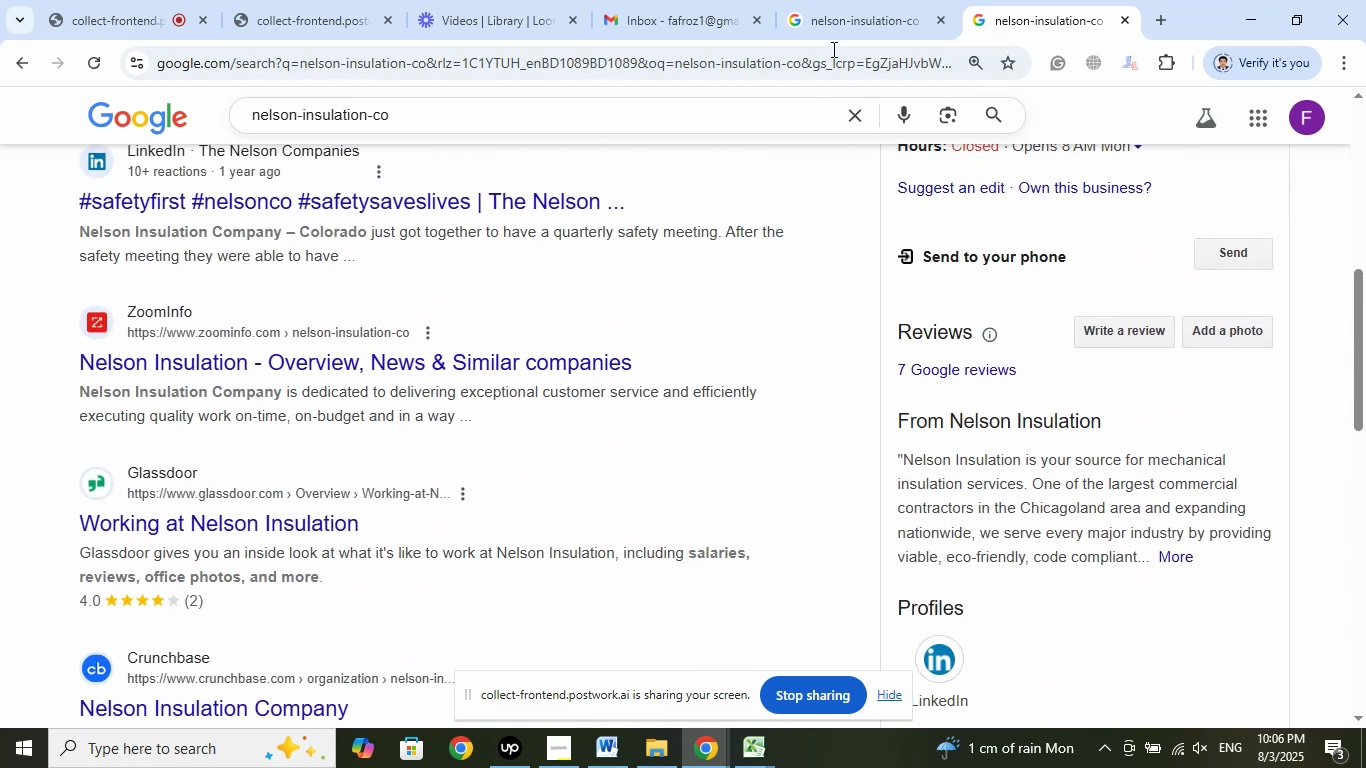 
left_click([848, 0])
 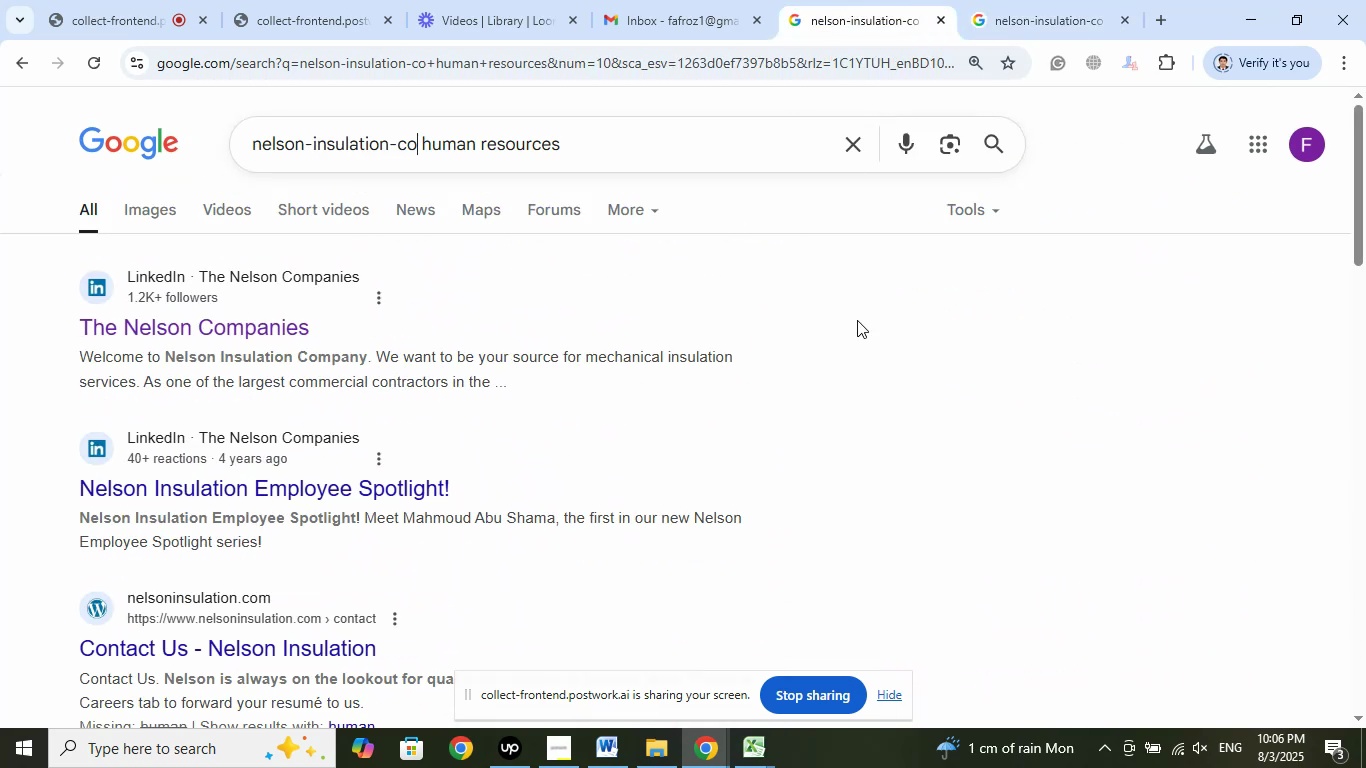 
left_click([948, 328])
 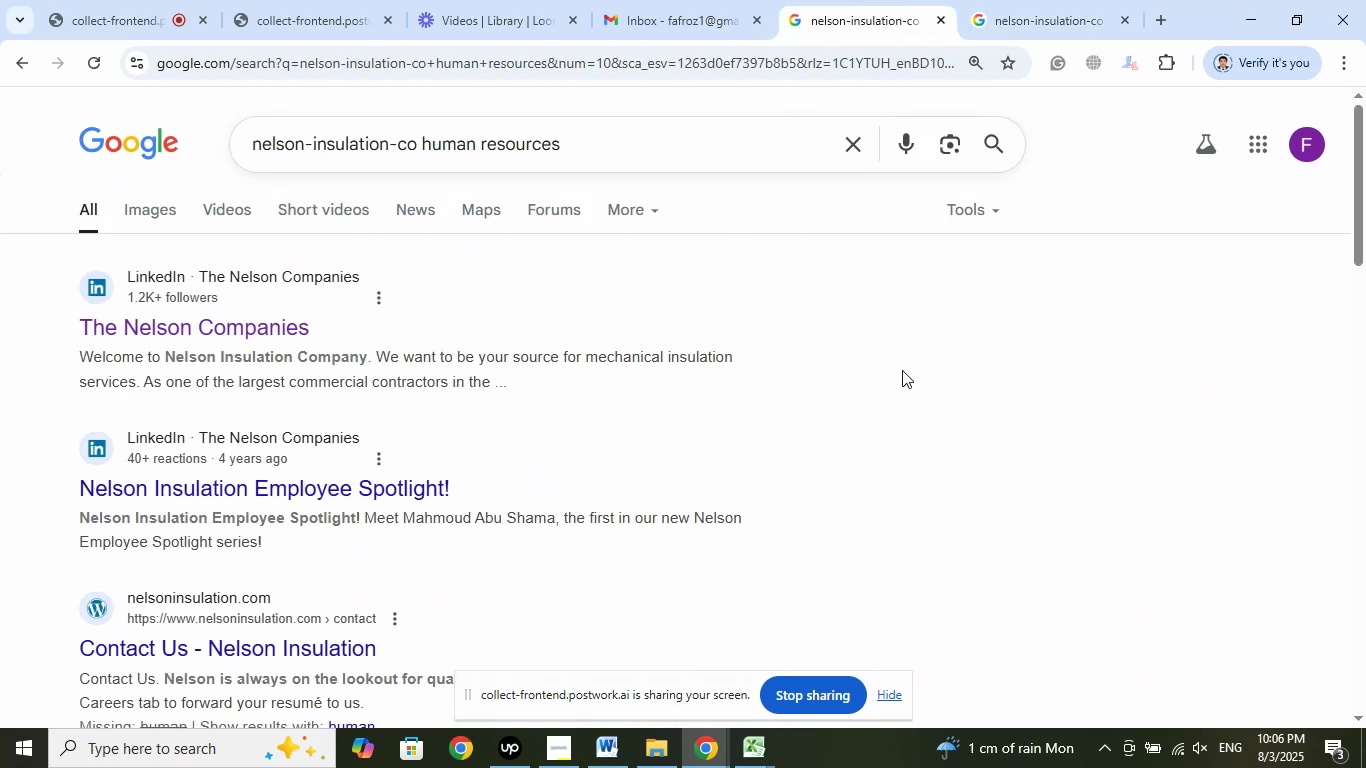 
scroll: coordinate [899, 372], scroll_direction: down, amount: 9.0
 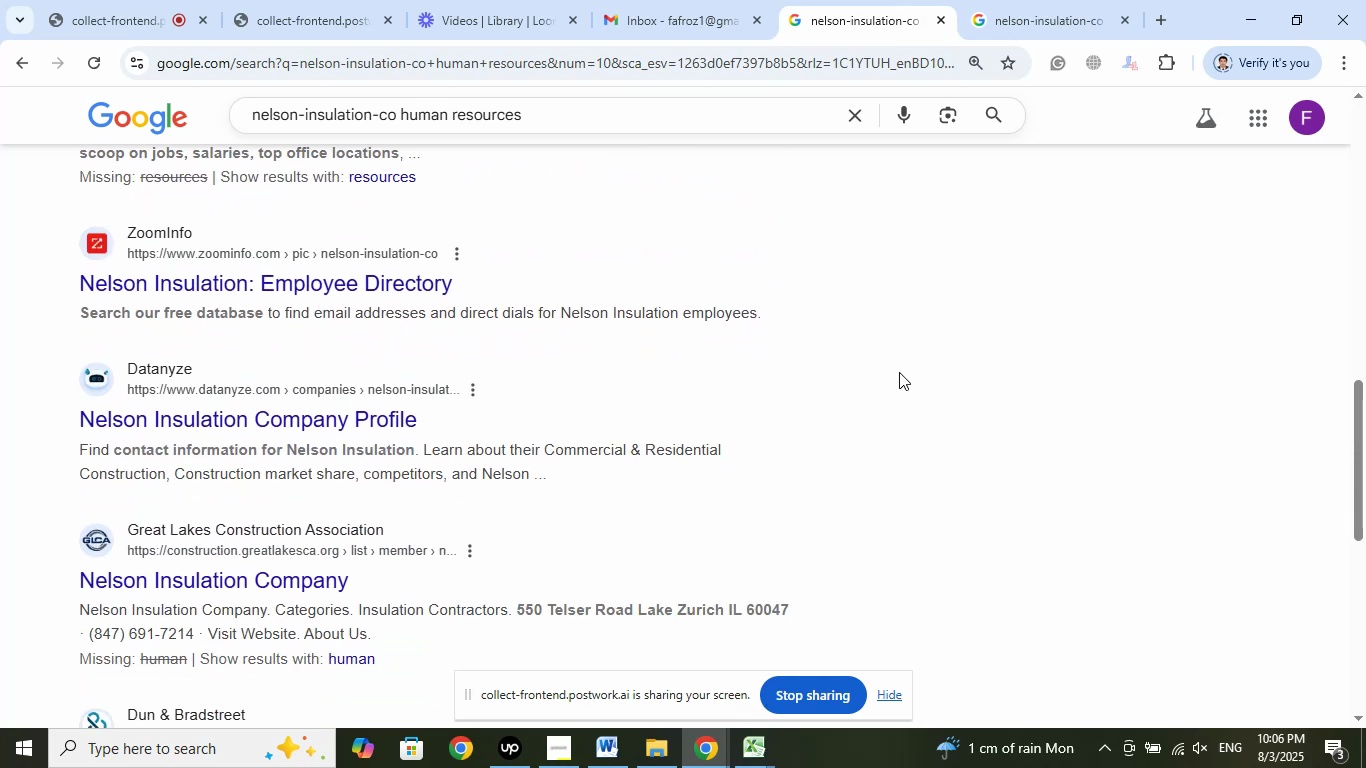 
scroll: coordinate [897, 373], scroll_direction: down, amount: 6.0
 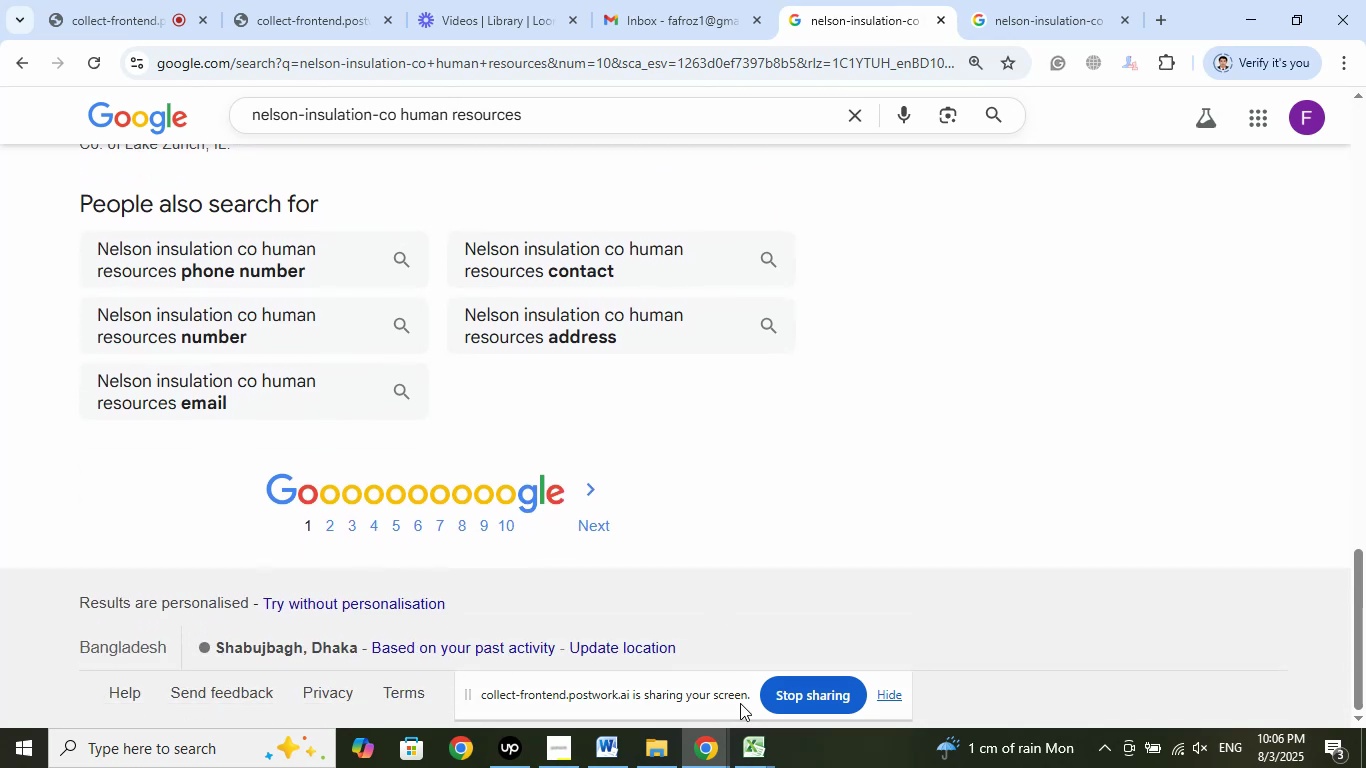 
left_click([759, 739])
 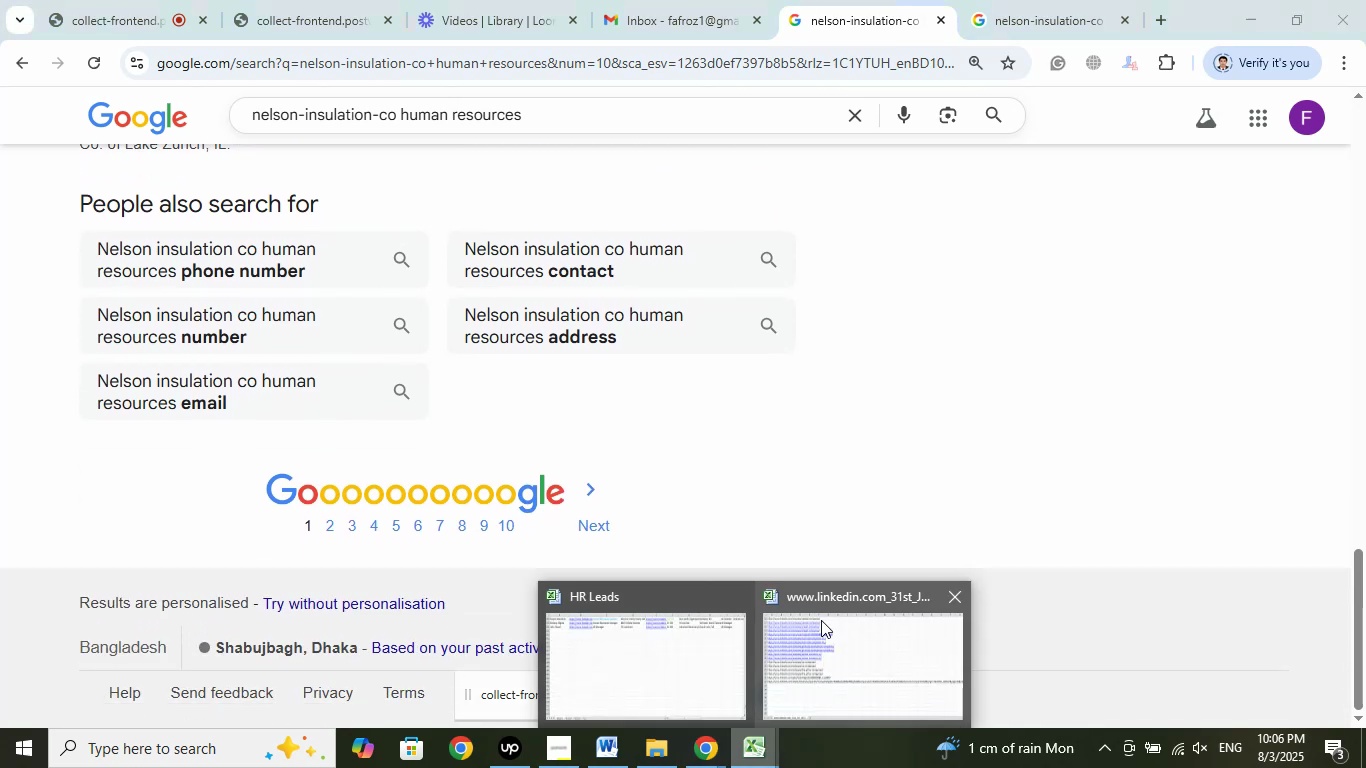 
left_click([836, 616])
 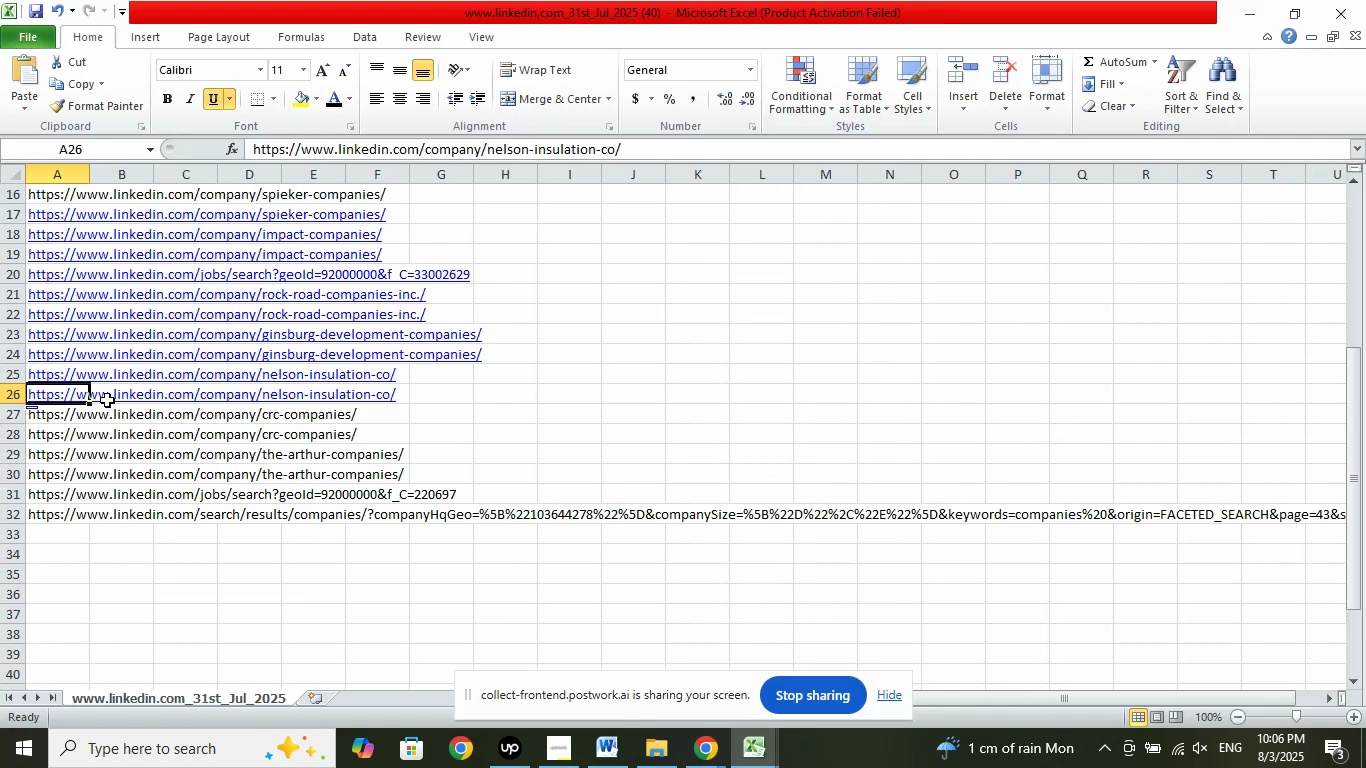 
left_click([54, 410])
 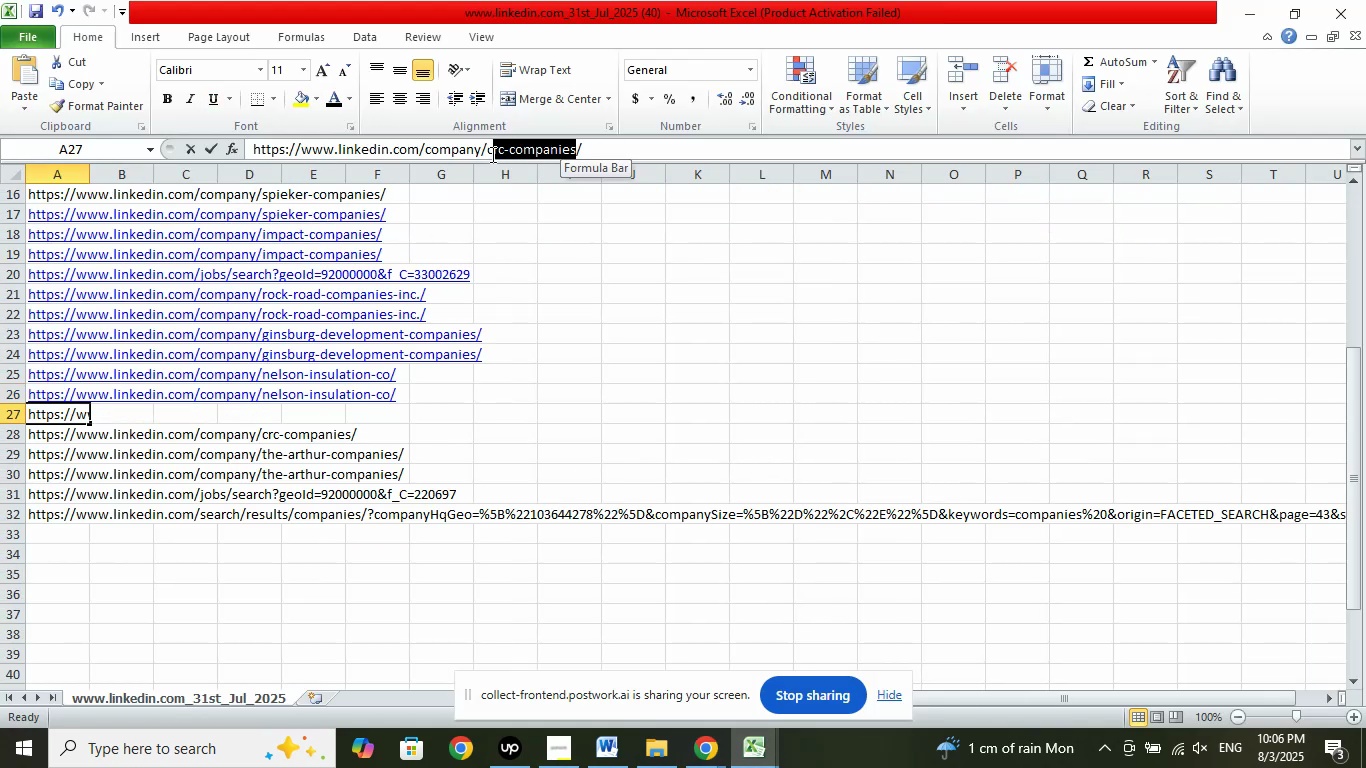 
right_click([526, 155])
 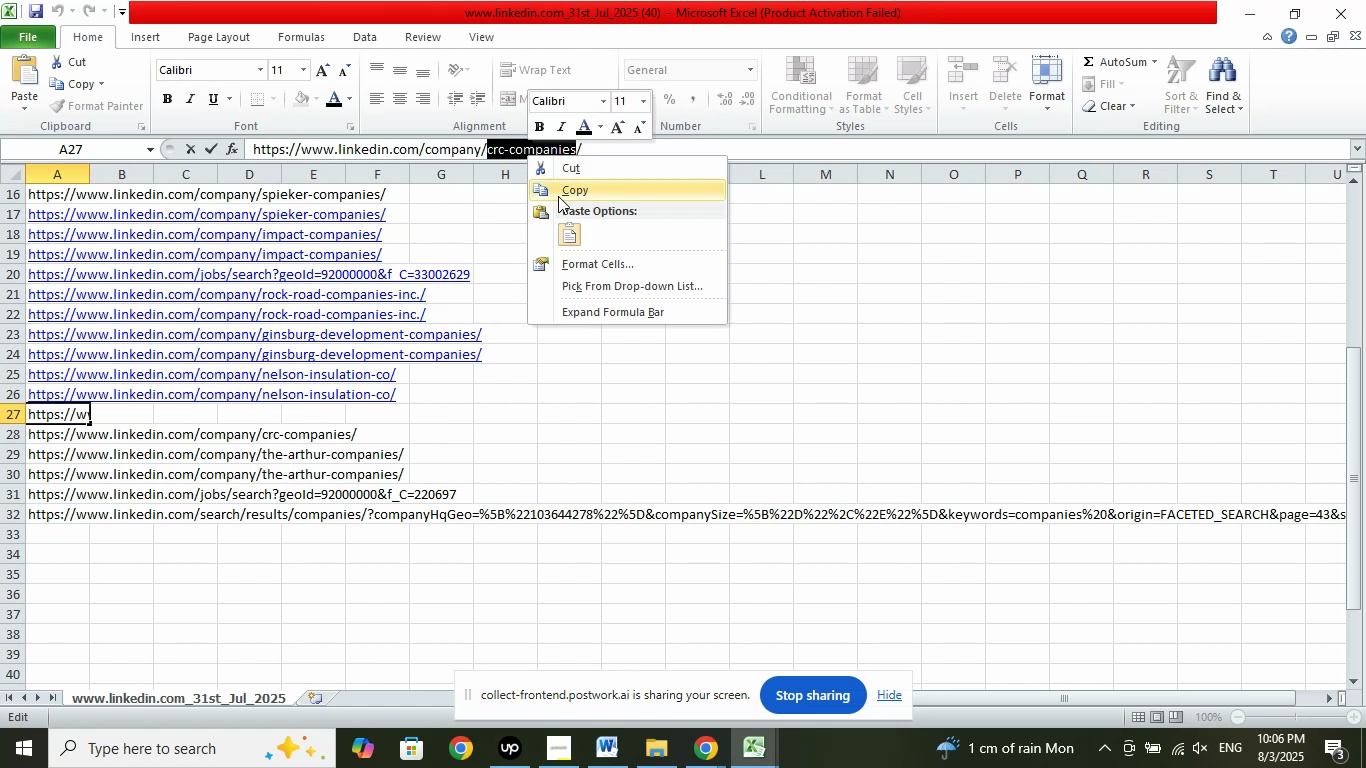 
left_click([558, 196])
 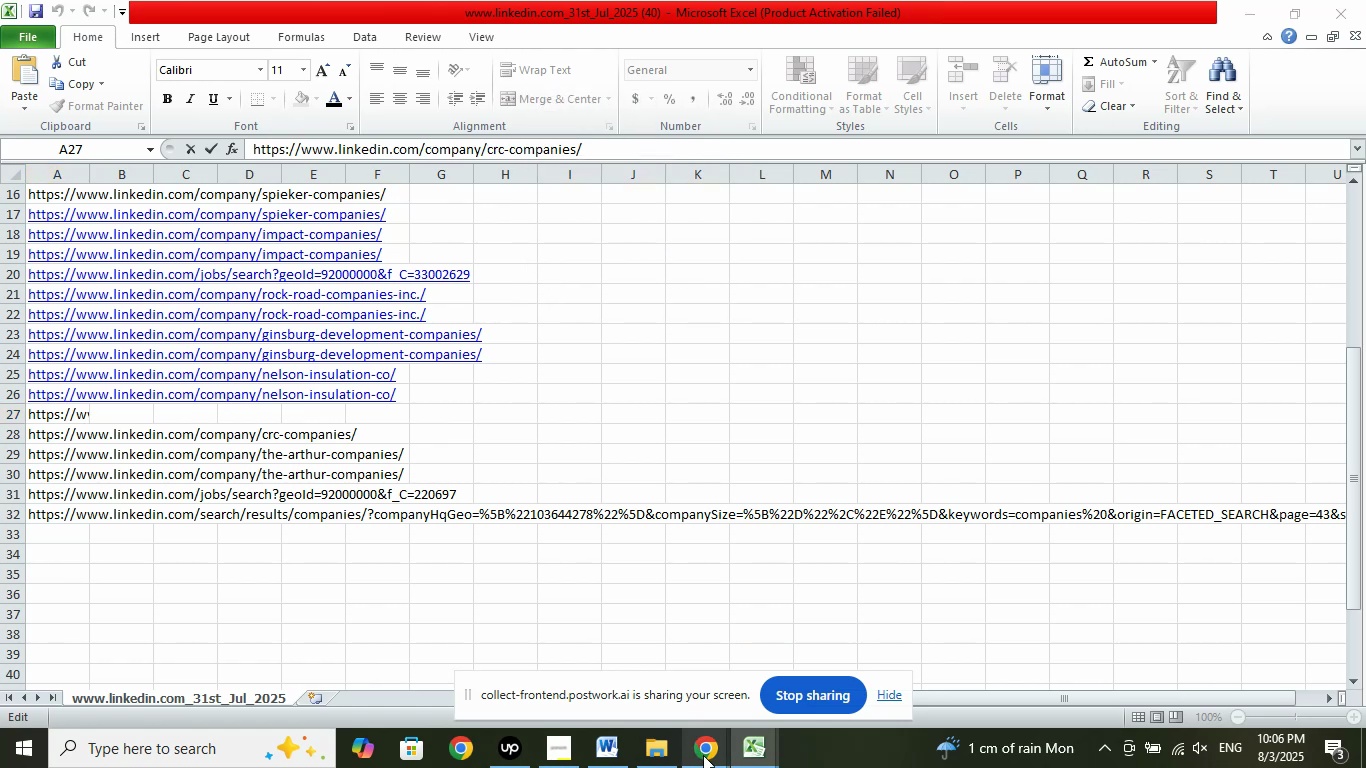 
left_click([627, 671])
 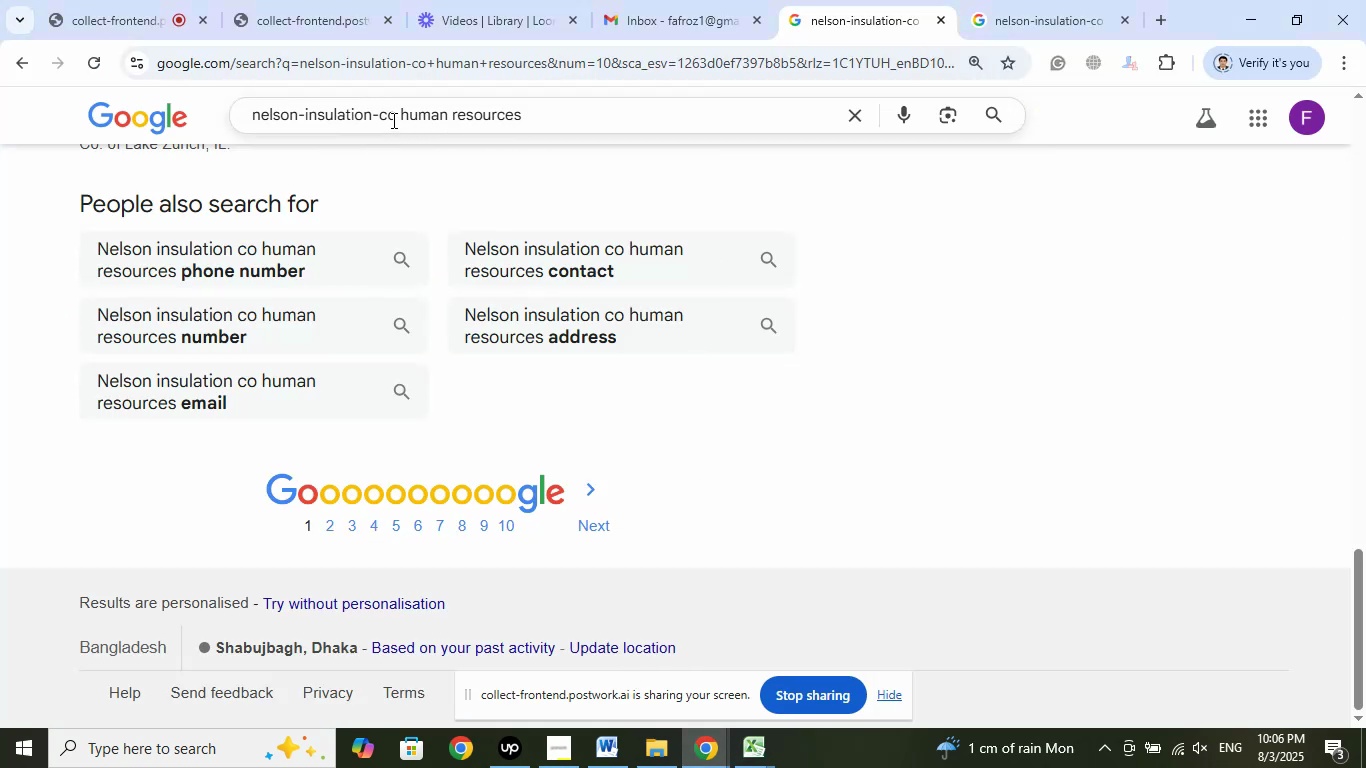 
wait(5.39)
 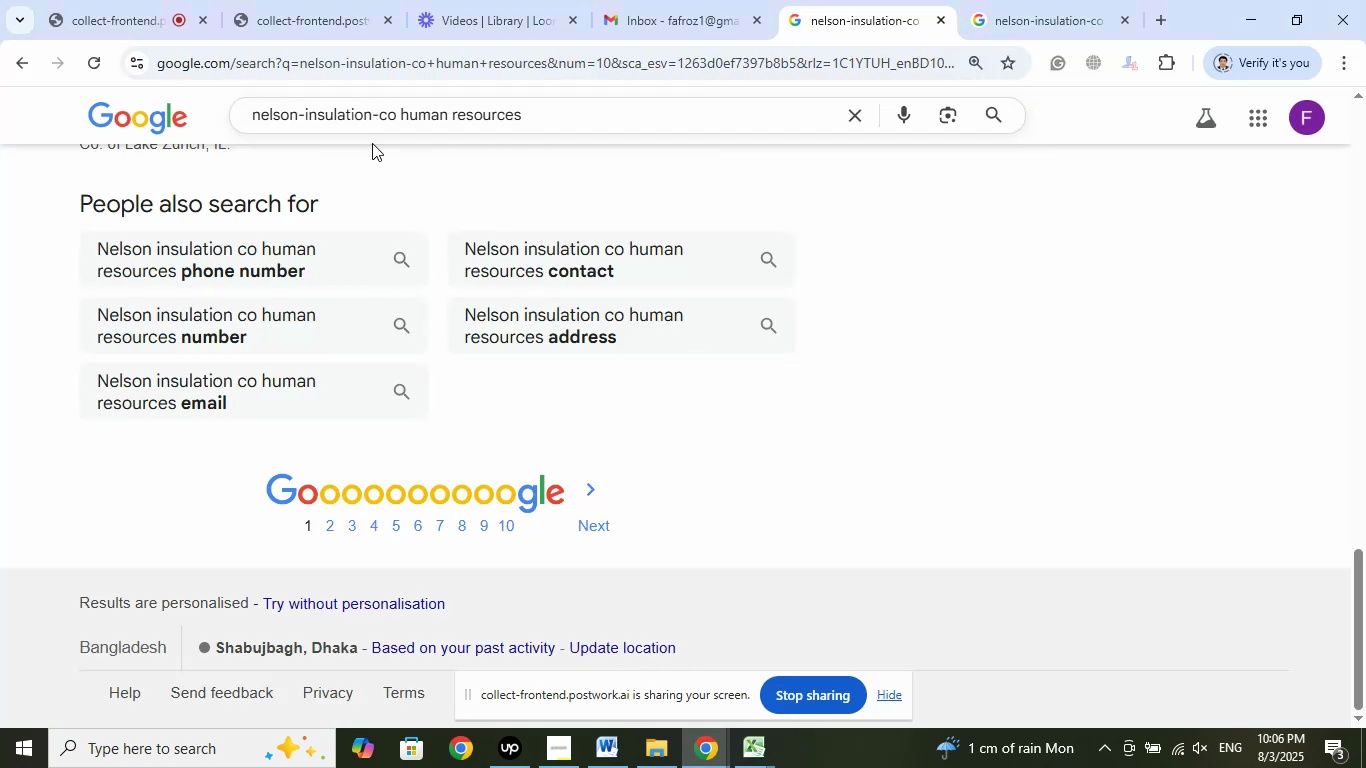 
right_click([282, 115])
 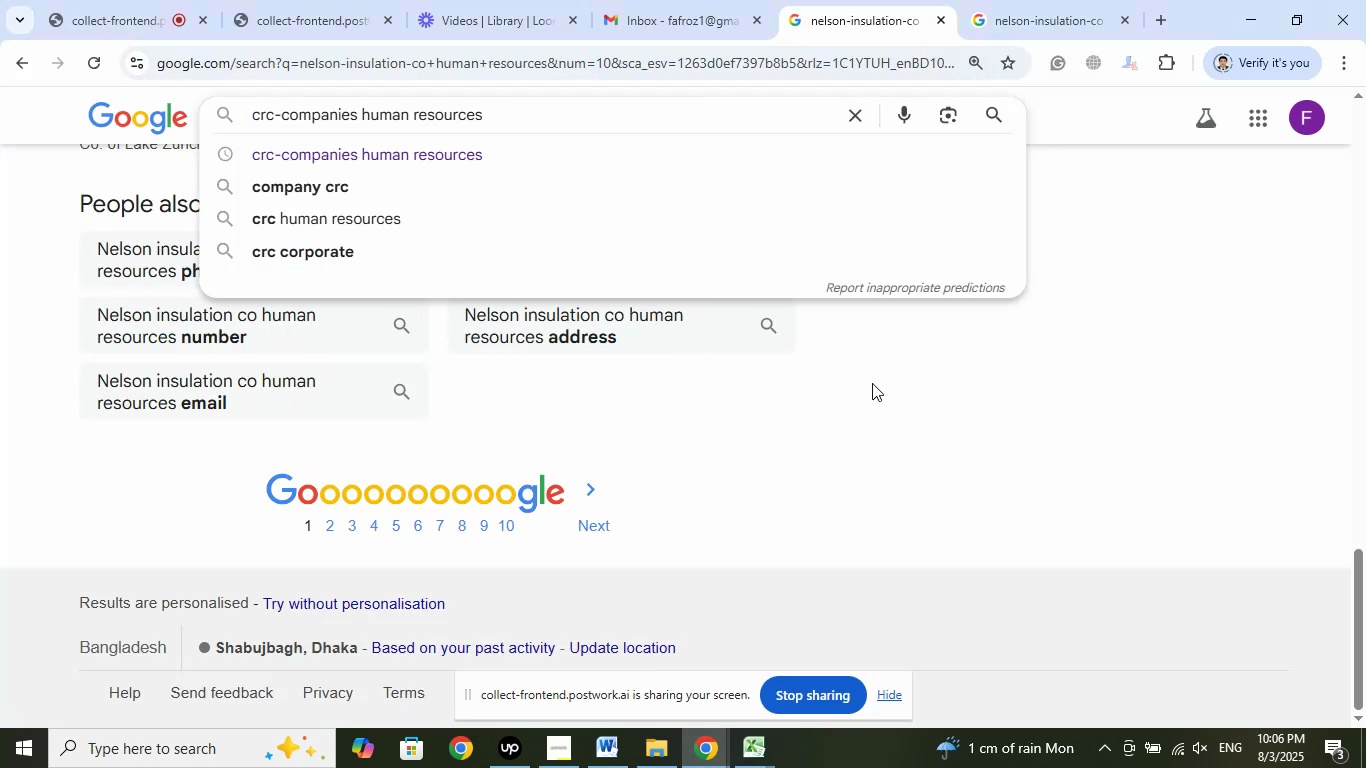 
key(Enter)
 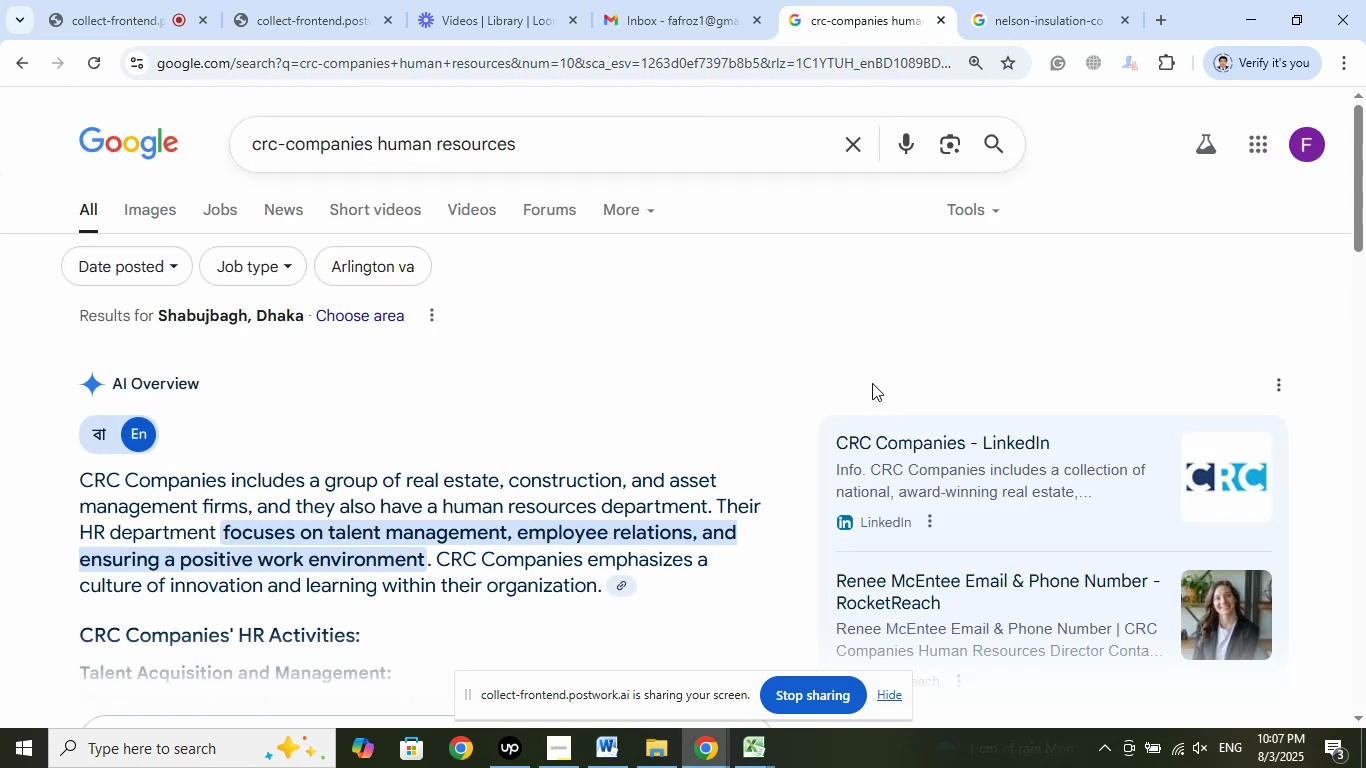 
wait(7.69)
 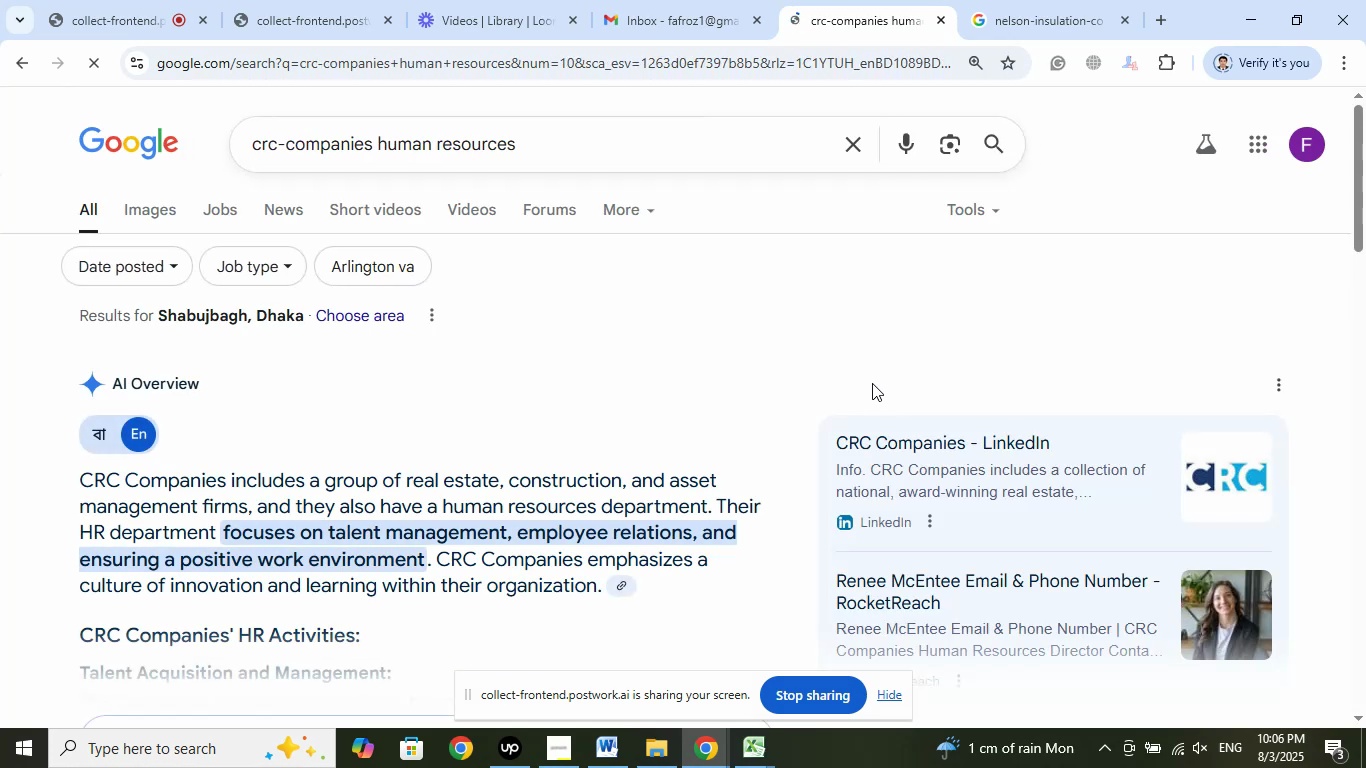 
scroll: coordinate [796, 406], scroll_direction: down, amount: 5.0
 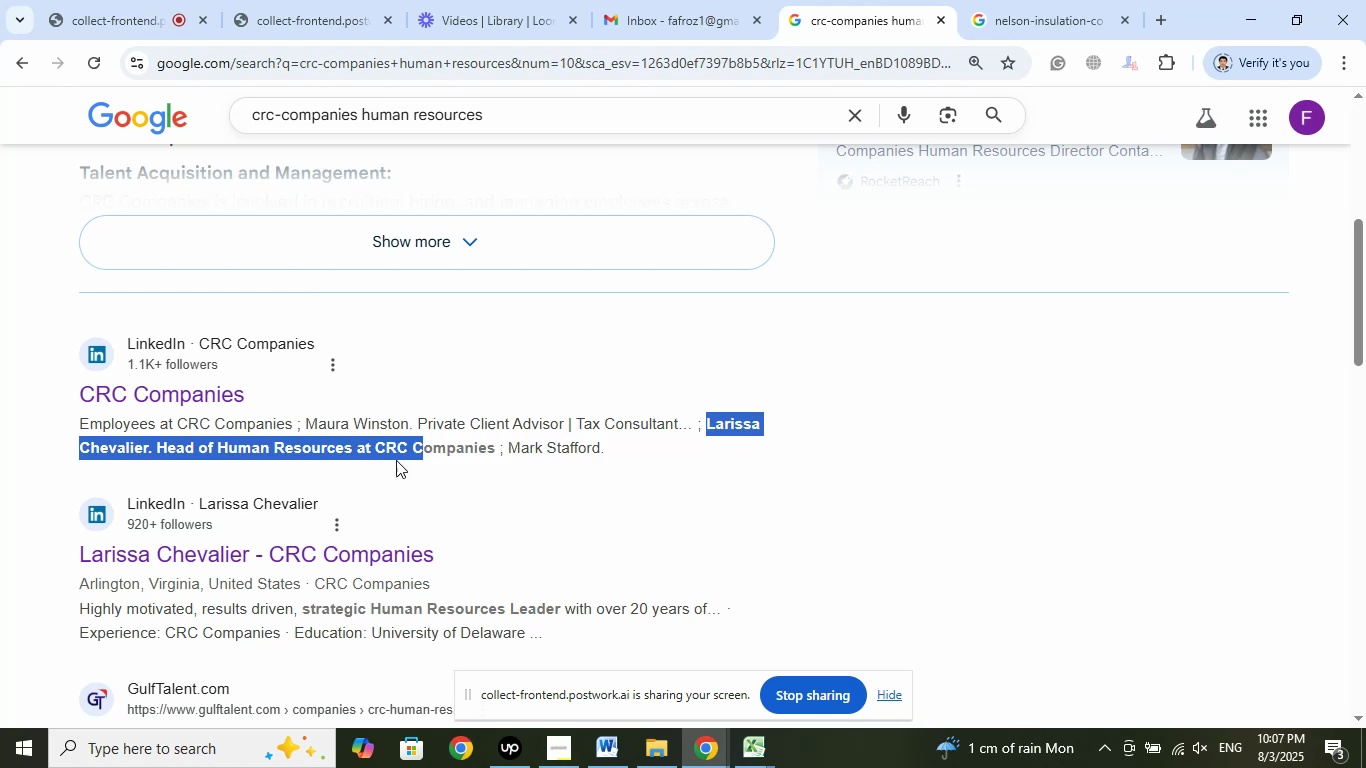 
wait(22.28)
 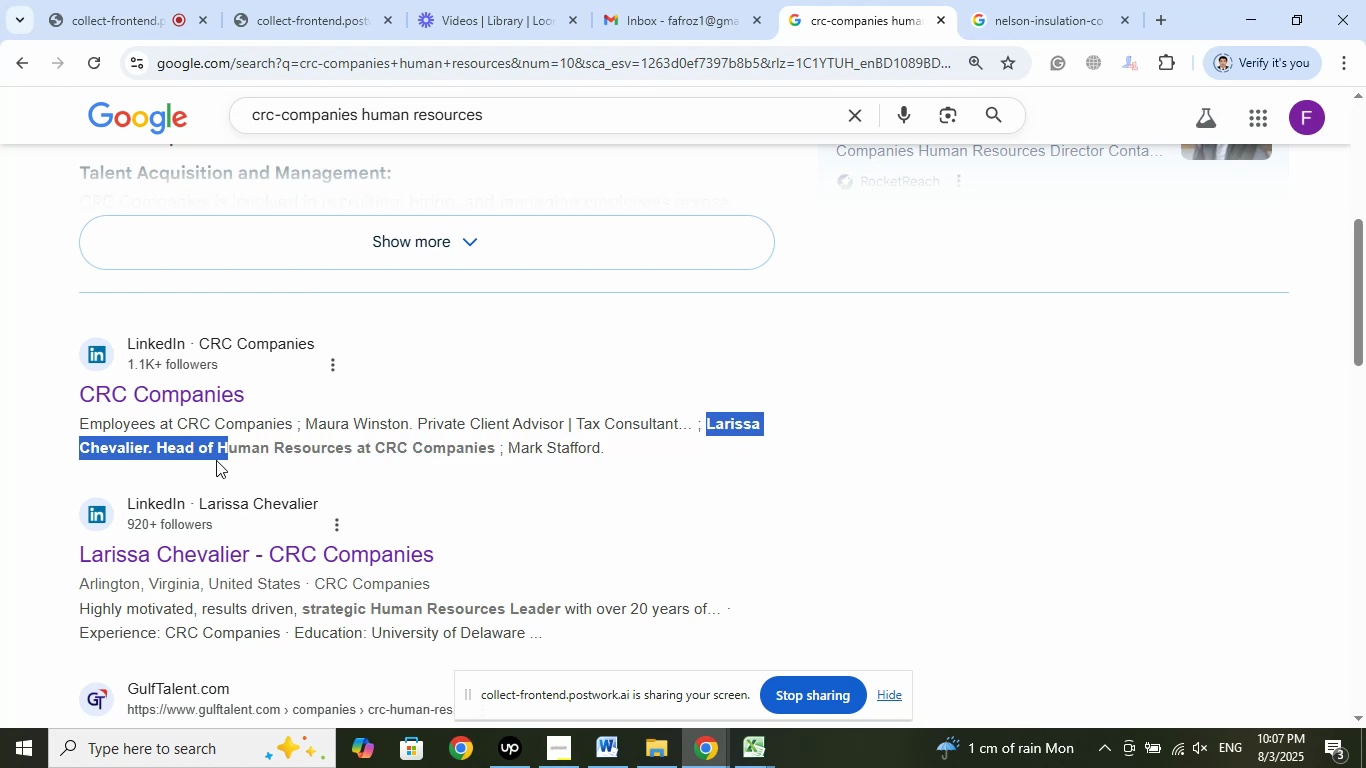 
key(Shift+ArrowLeft)
 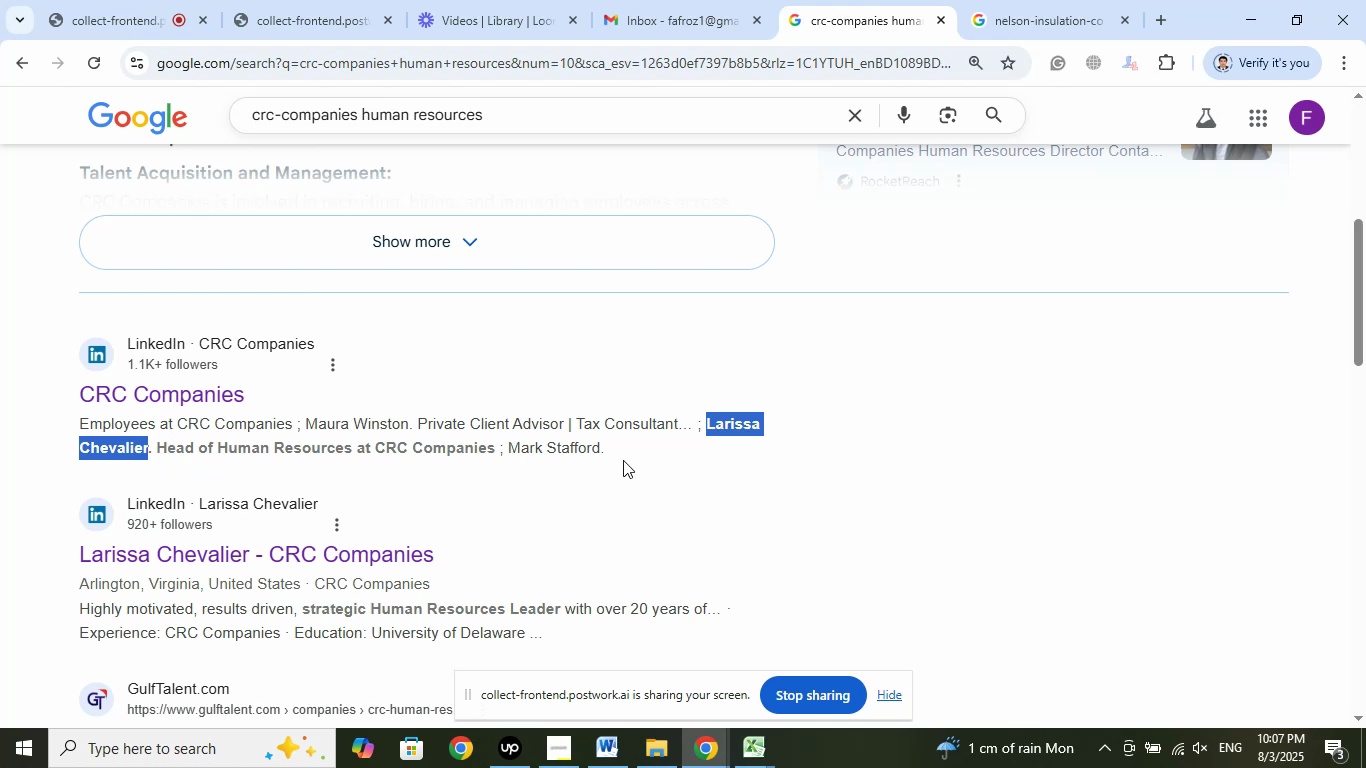 
right_click([725, 411])
 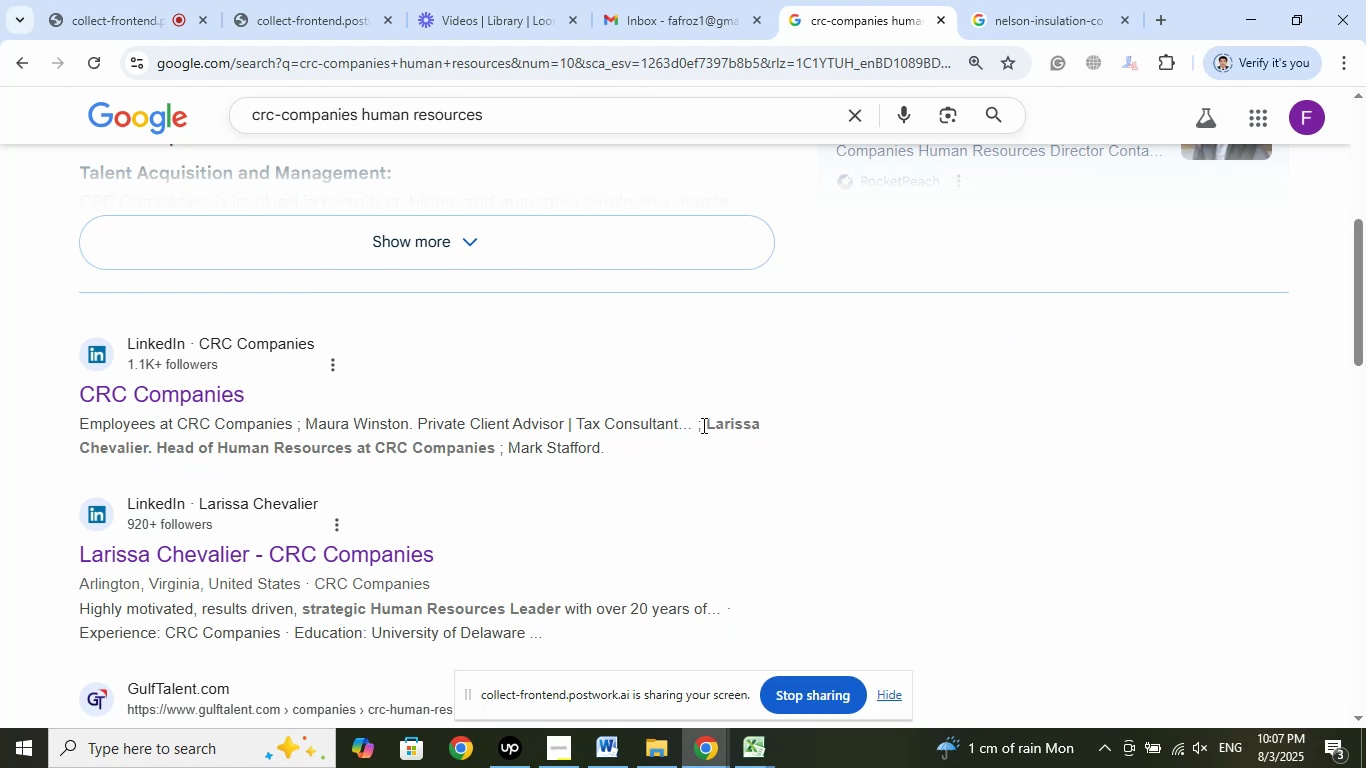 
left_click([703, 425])
 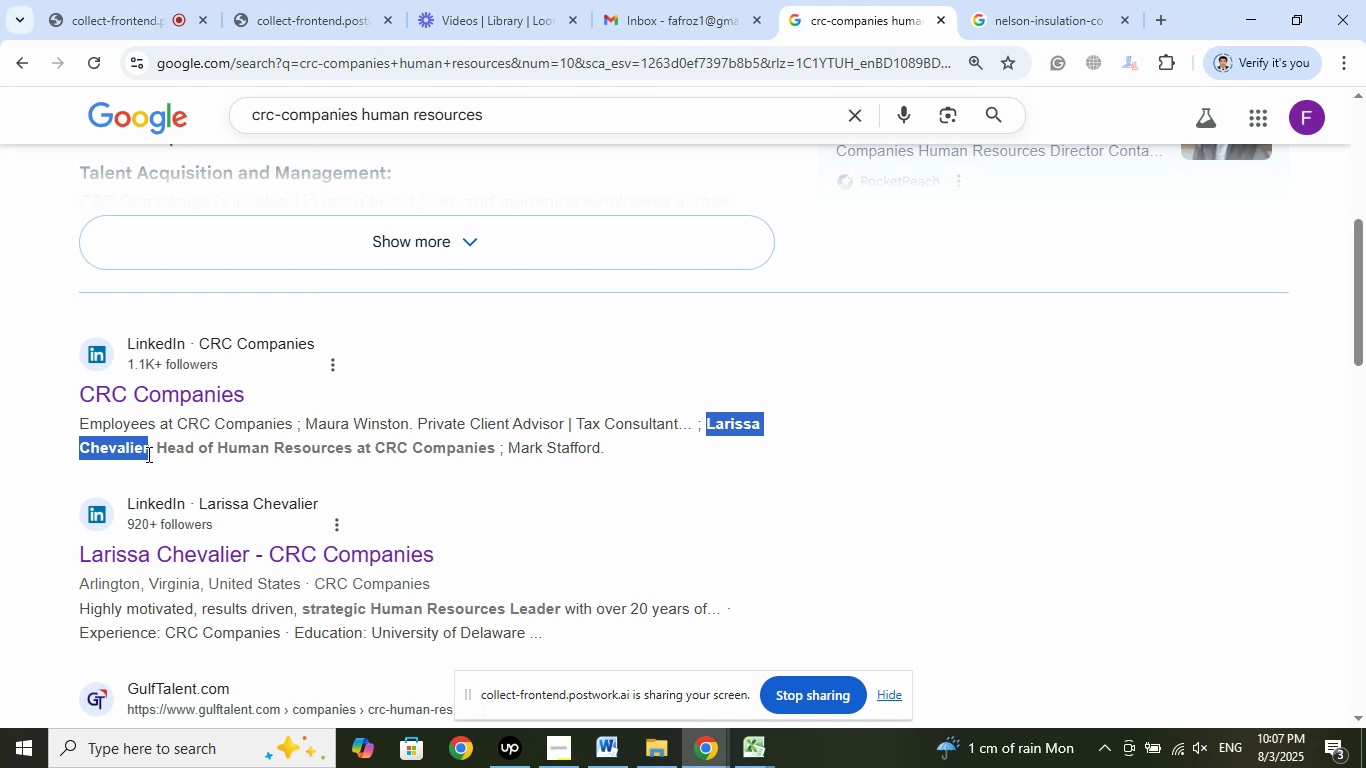 
wait(7.94)
 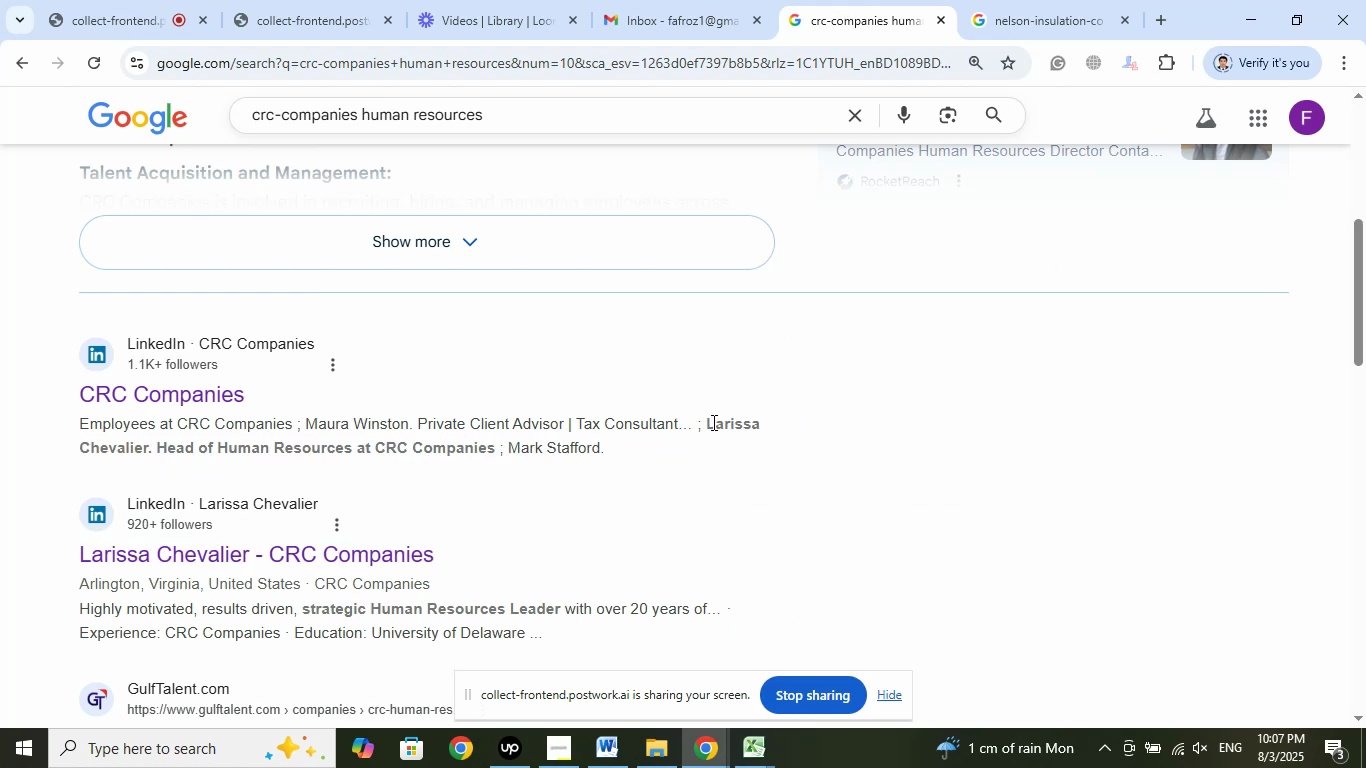 
right_click([137, 449])
 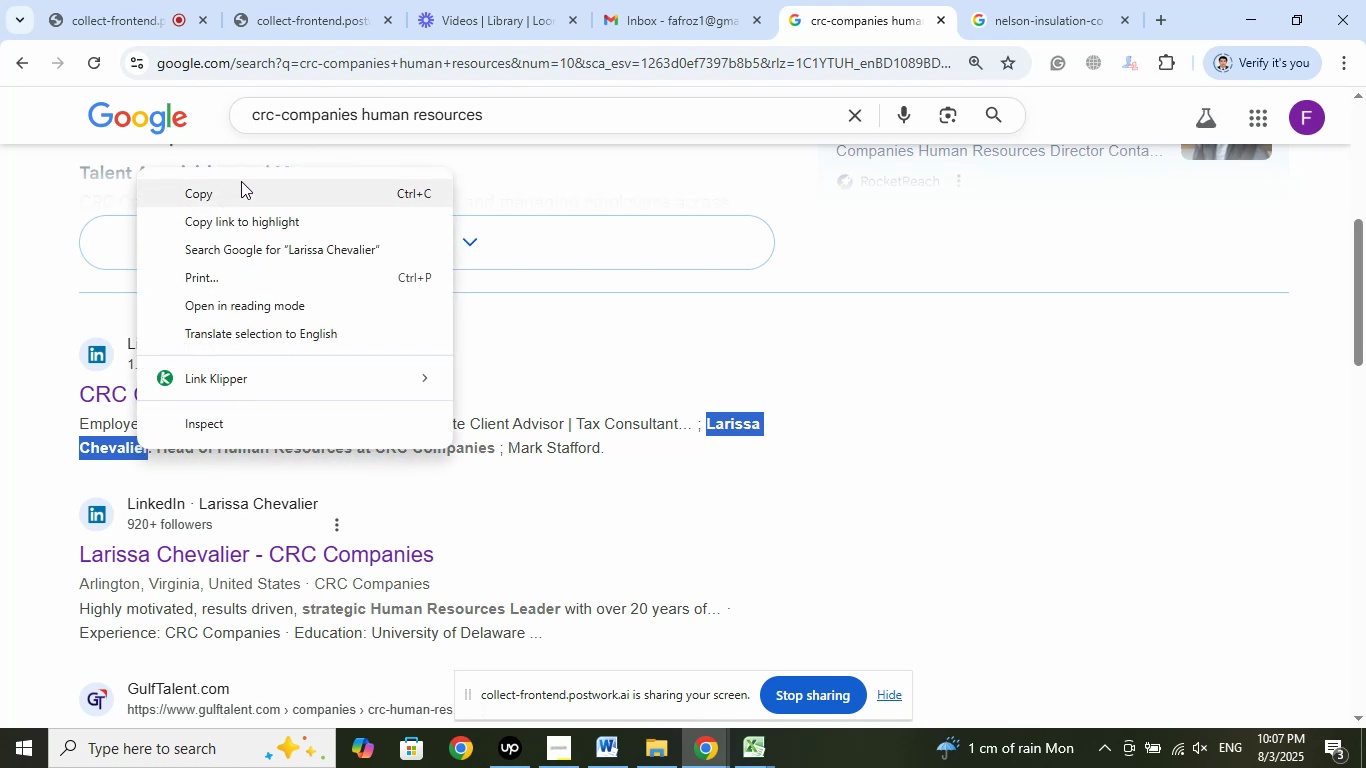 
left_click([226, 190])
 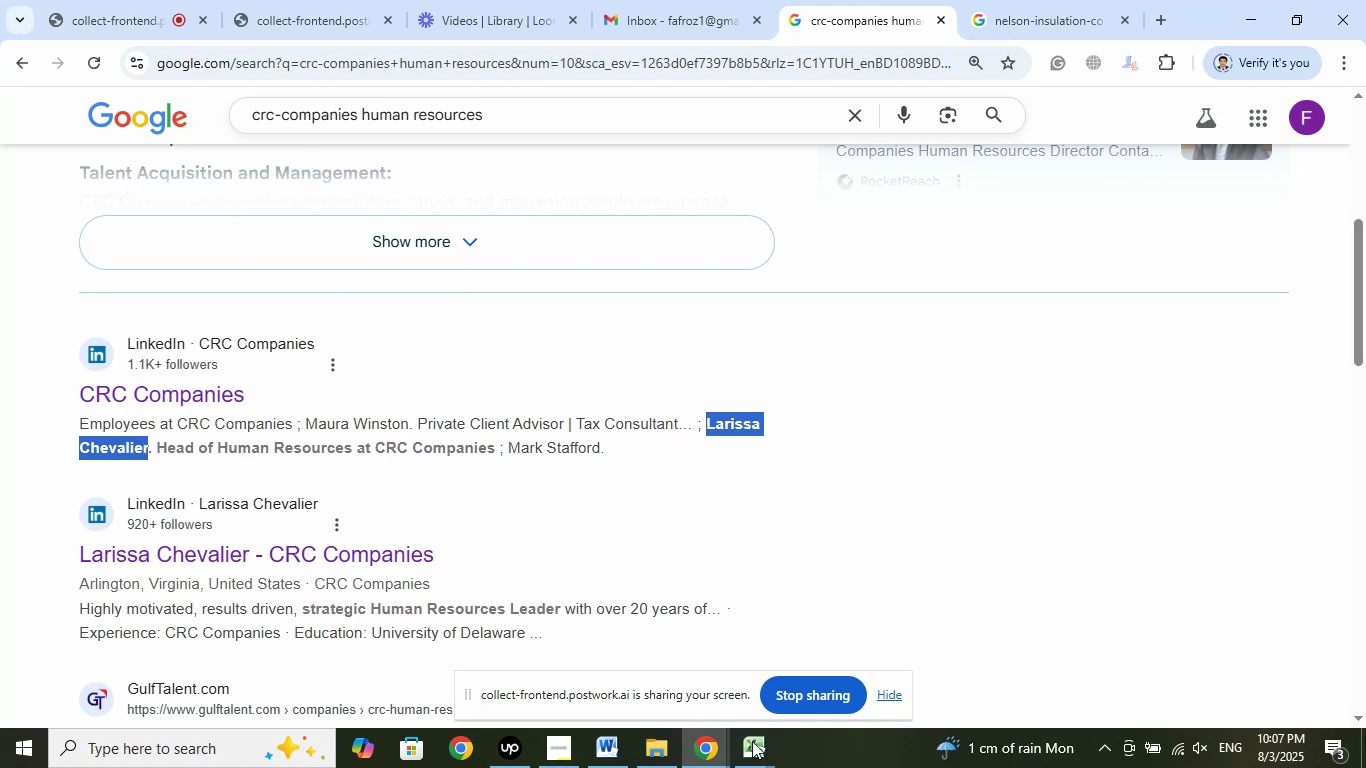 
left_click([748, 765])
 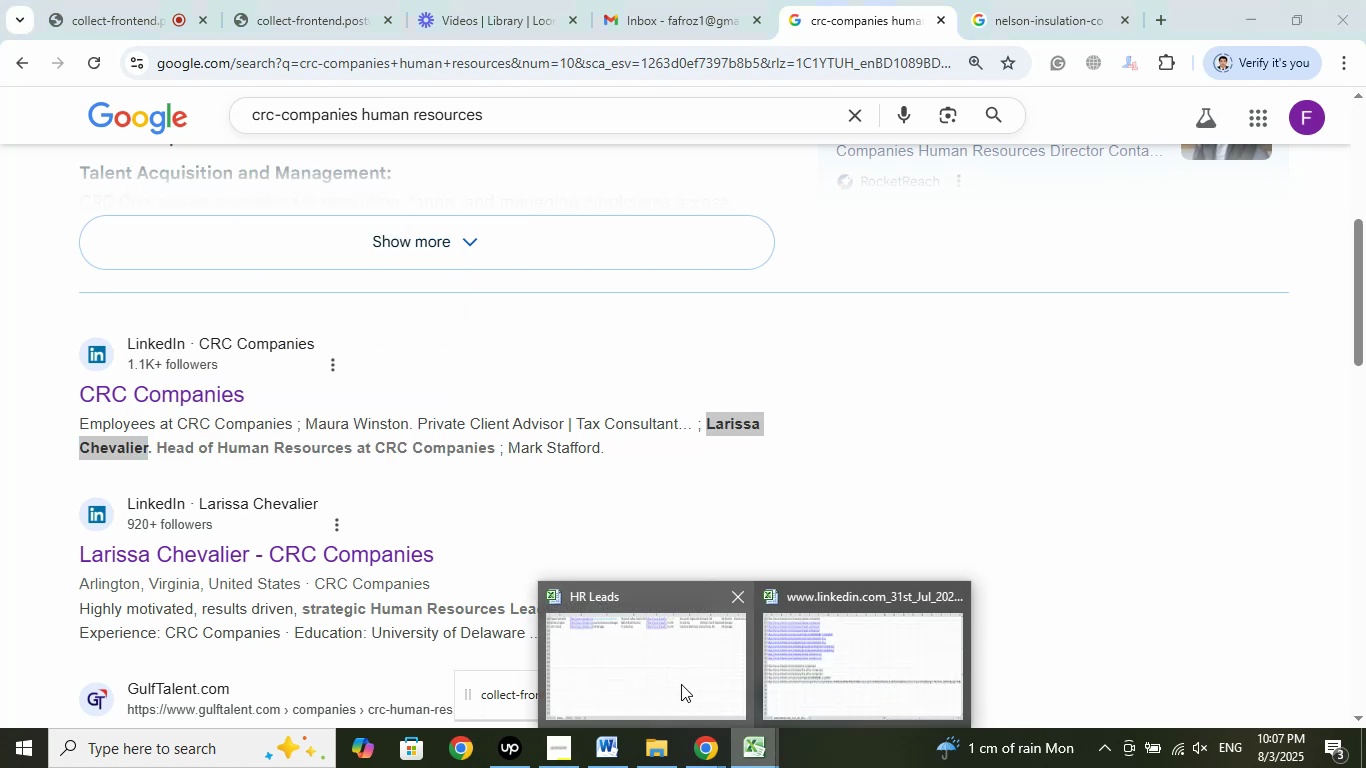 
left_click([680, 683])
 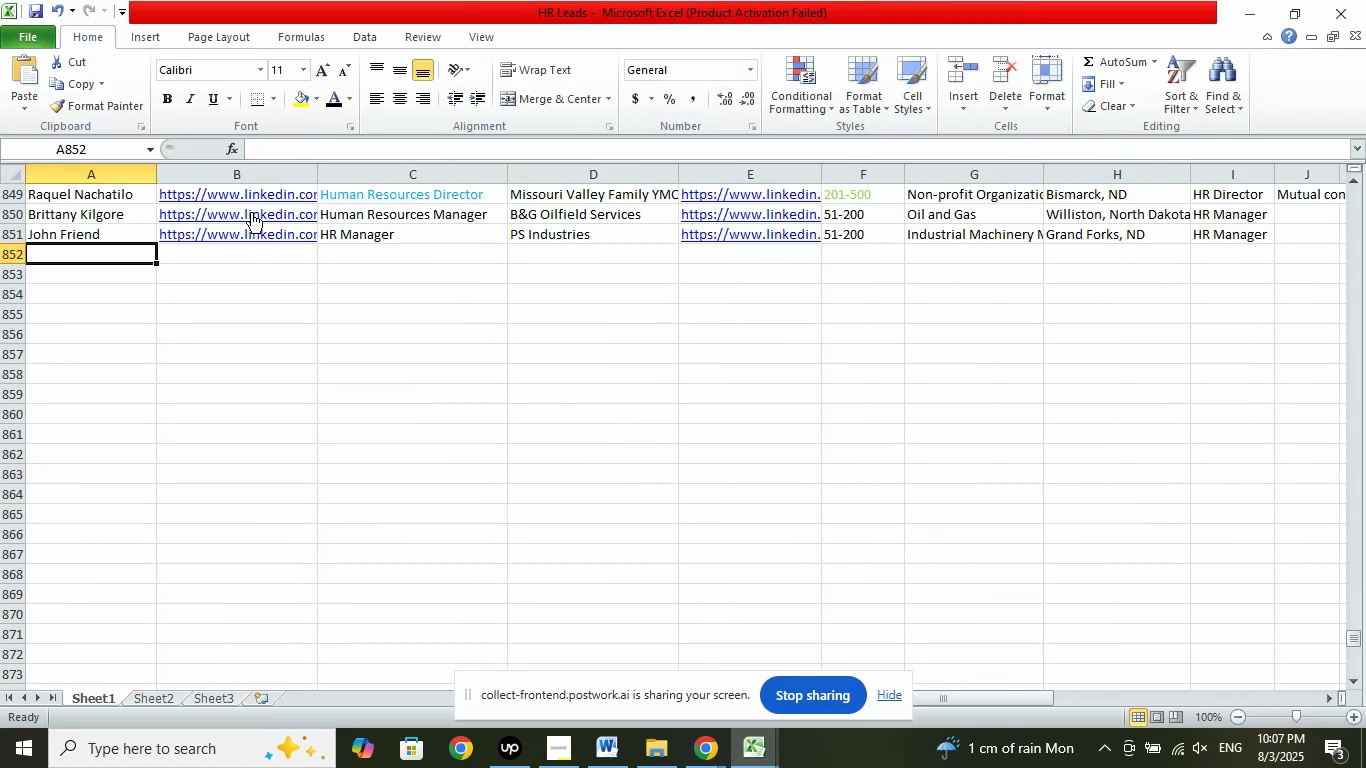 
left_click([274, 156])
 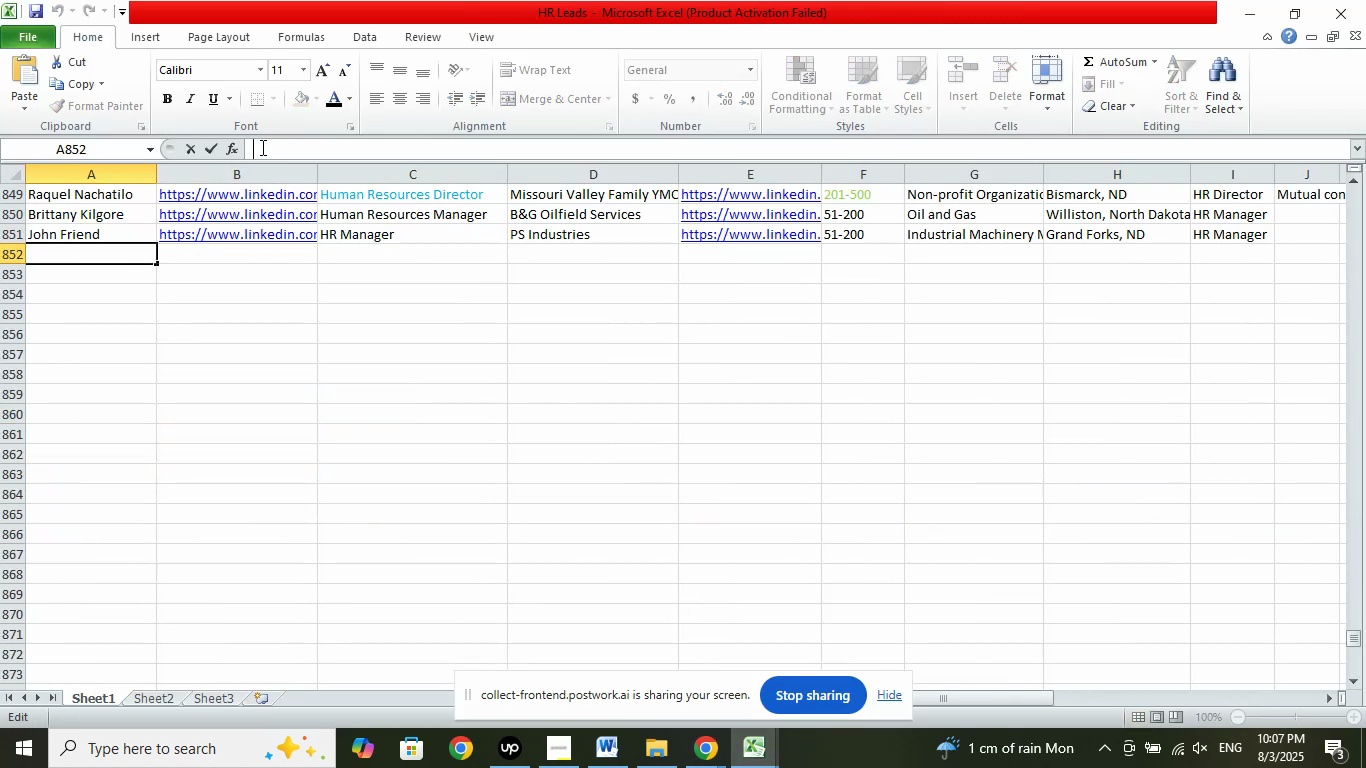 
right_click([261, 147])
 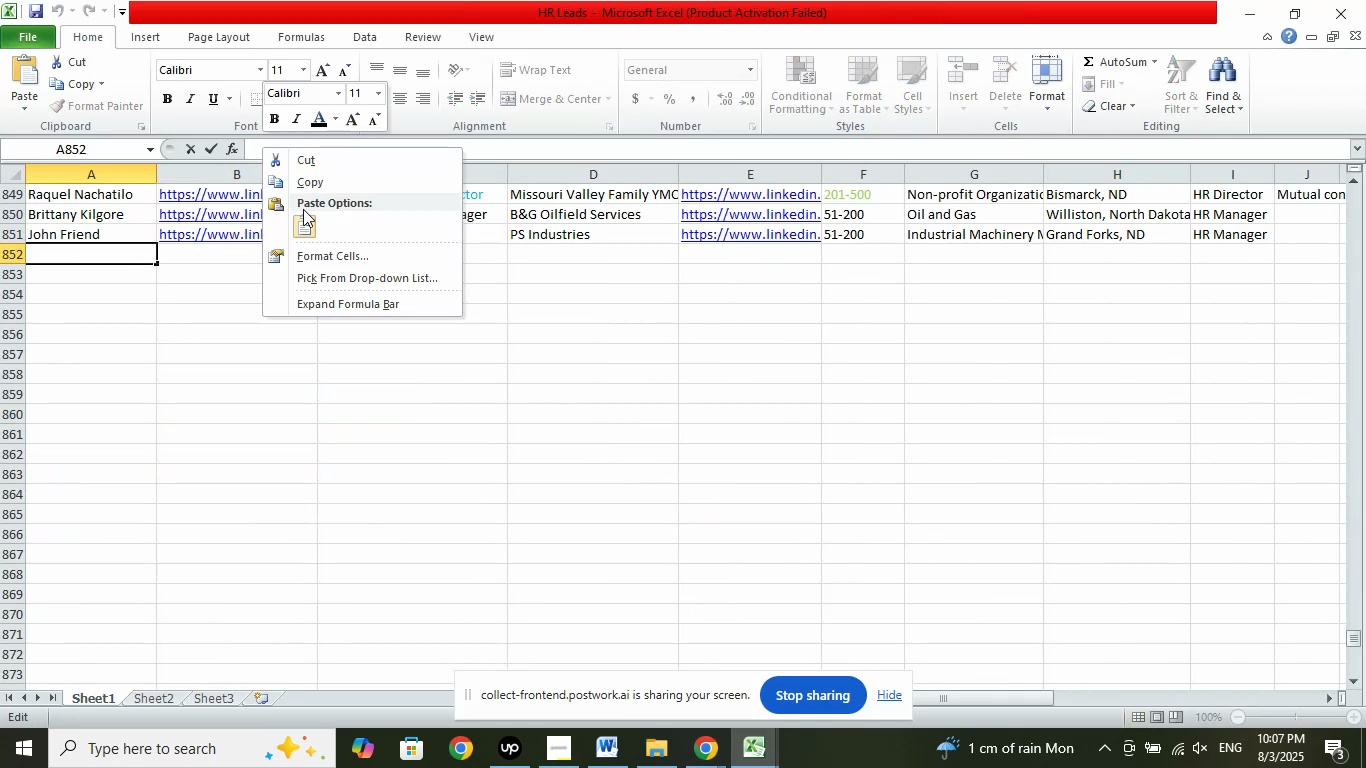 
left_click([302, 223])
 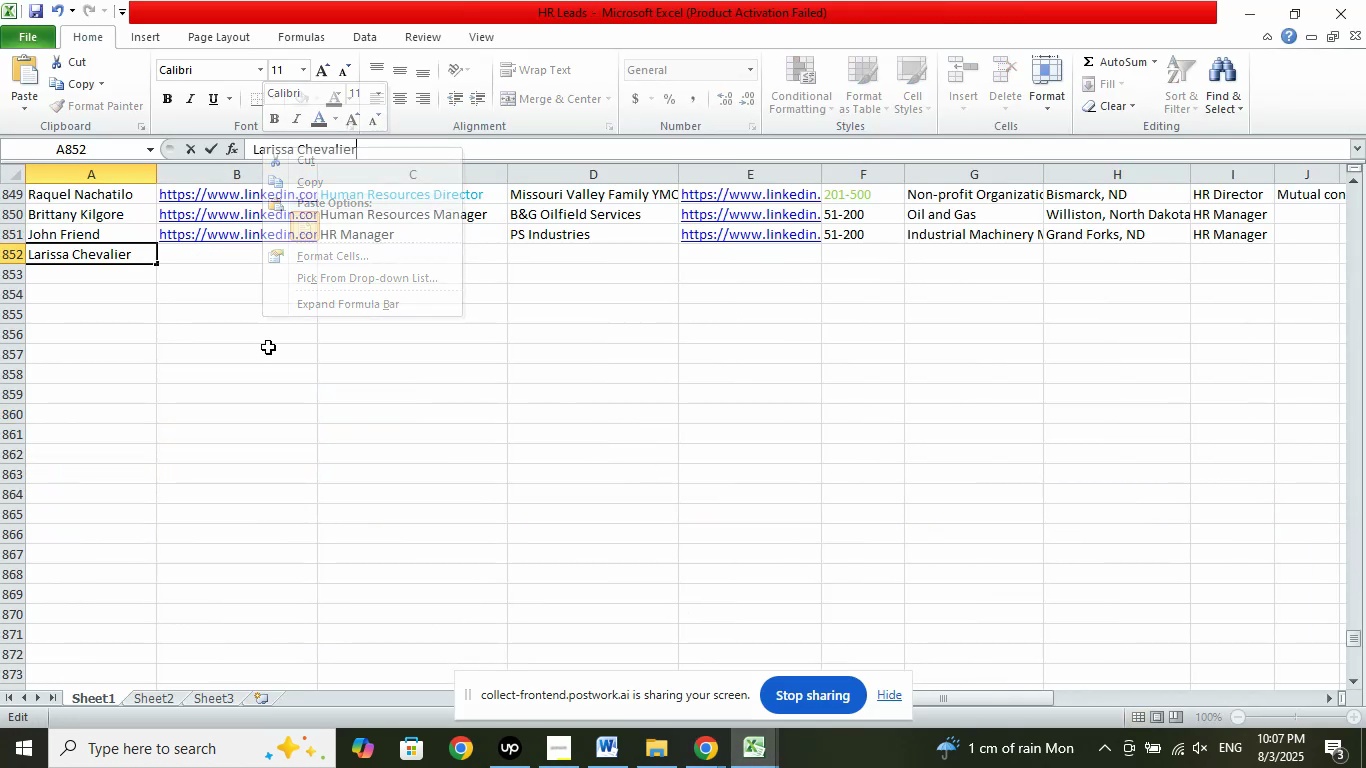 
double_click([268, 347])
 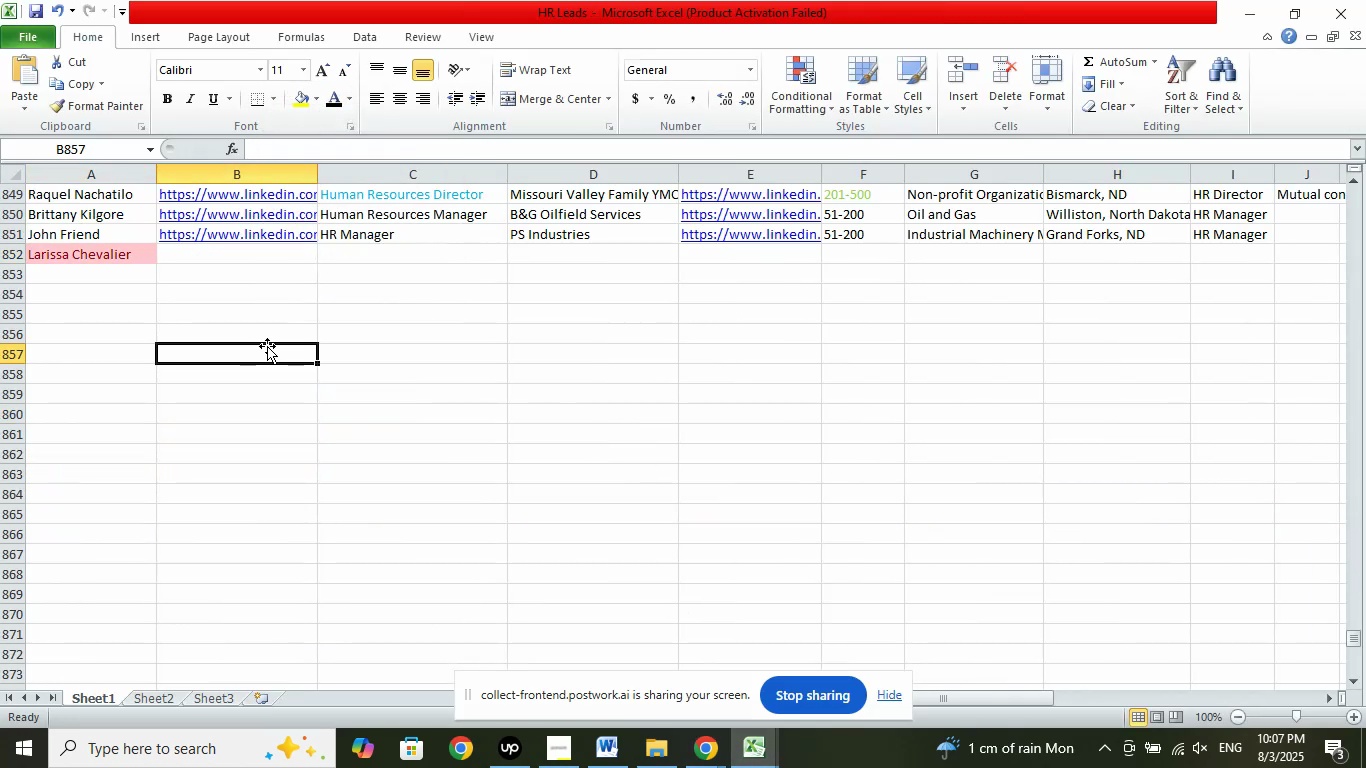 
key(Control+Z)
 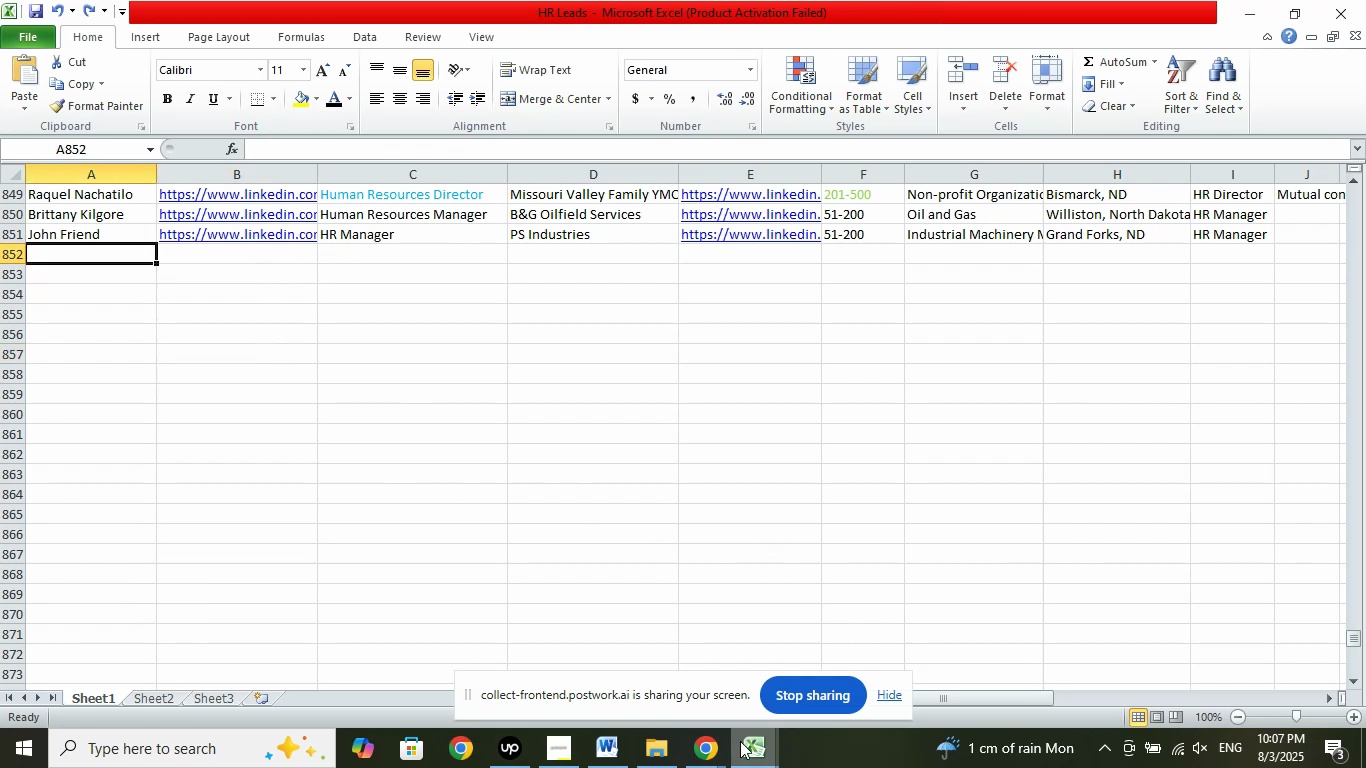 
left_click([739, 742])
 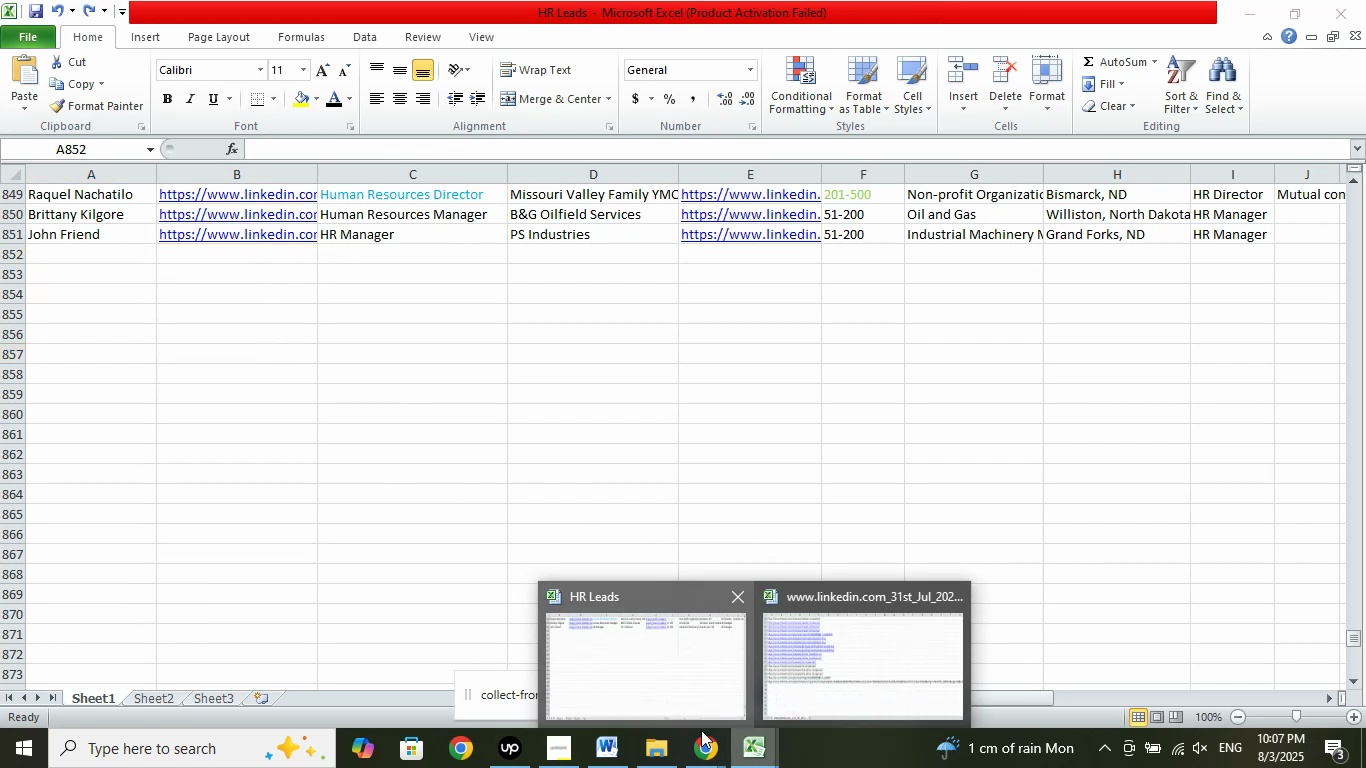 
left_click([699, 748])
 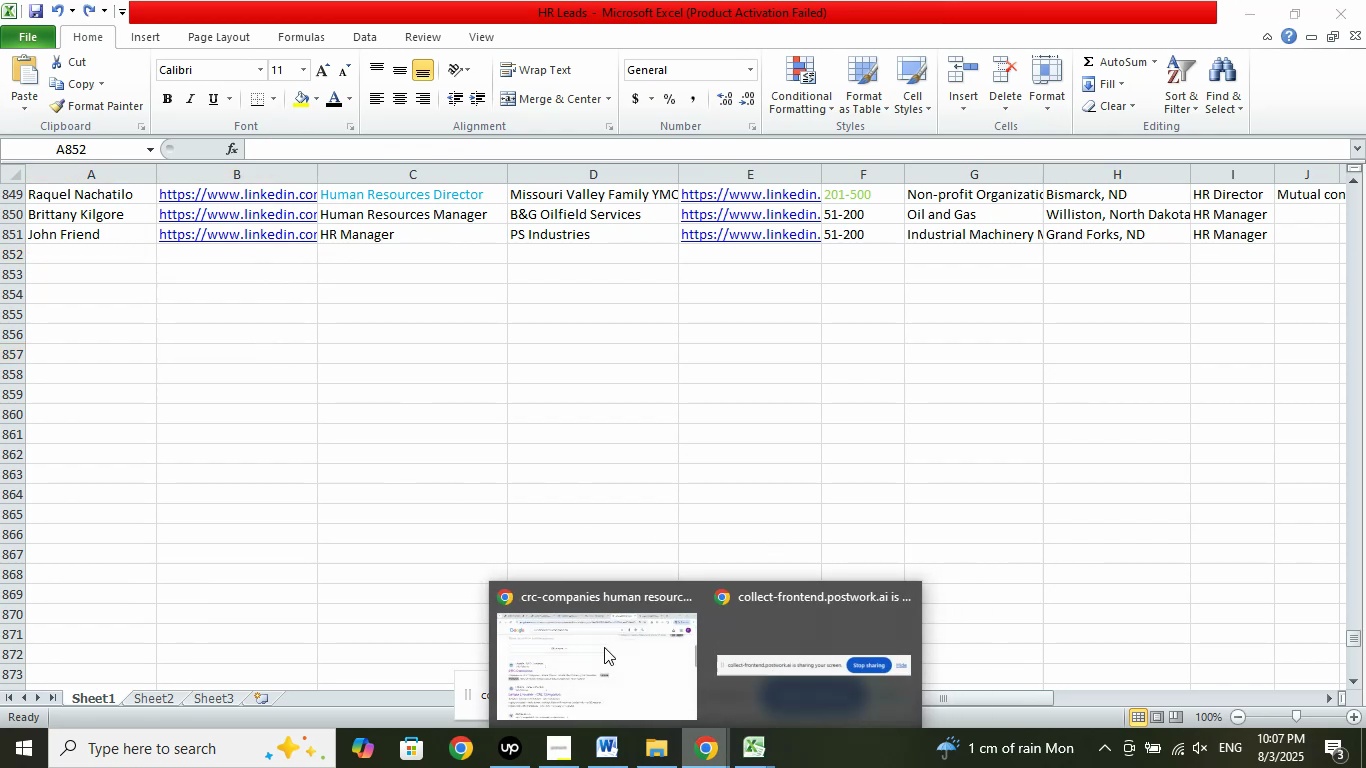 
left_click([604, 647])
 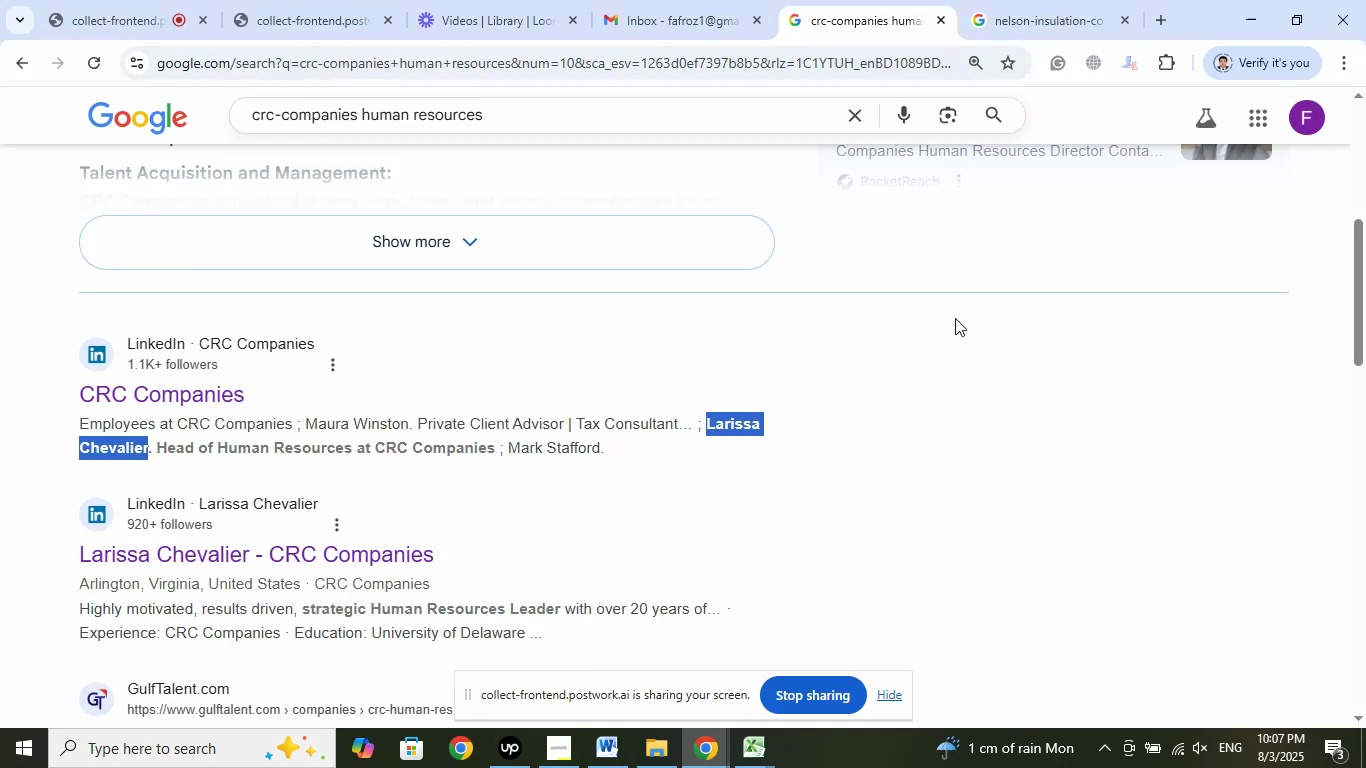 
scroll: coordinate [923, 370], scroll_direction: down, amount: 8.0
 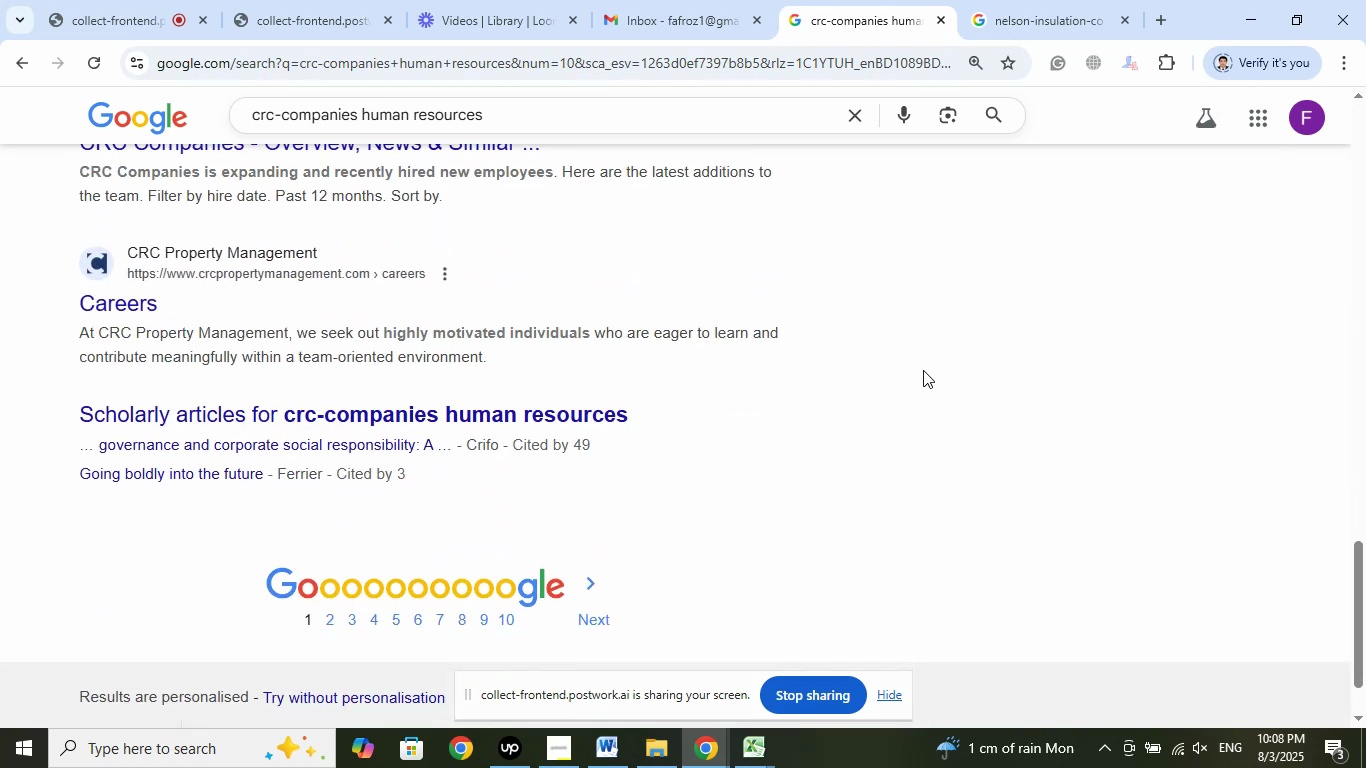 
scroll: coordinate [922, 368], scroll_direction: up, amount: 16.0
 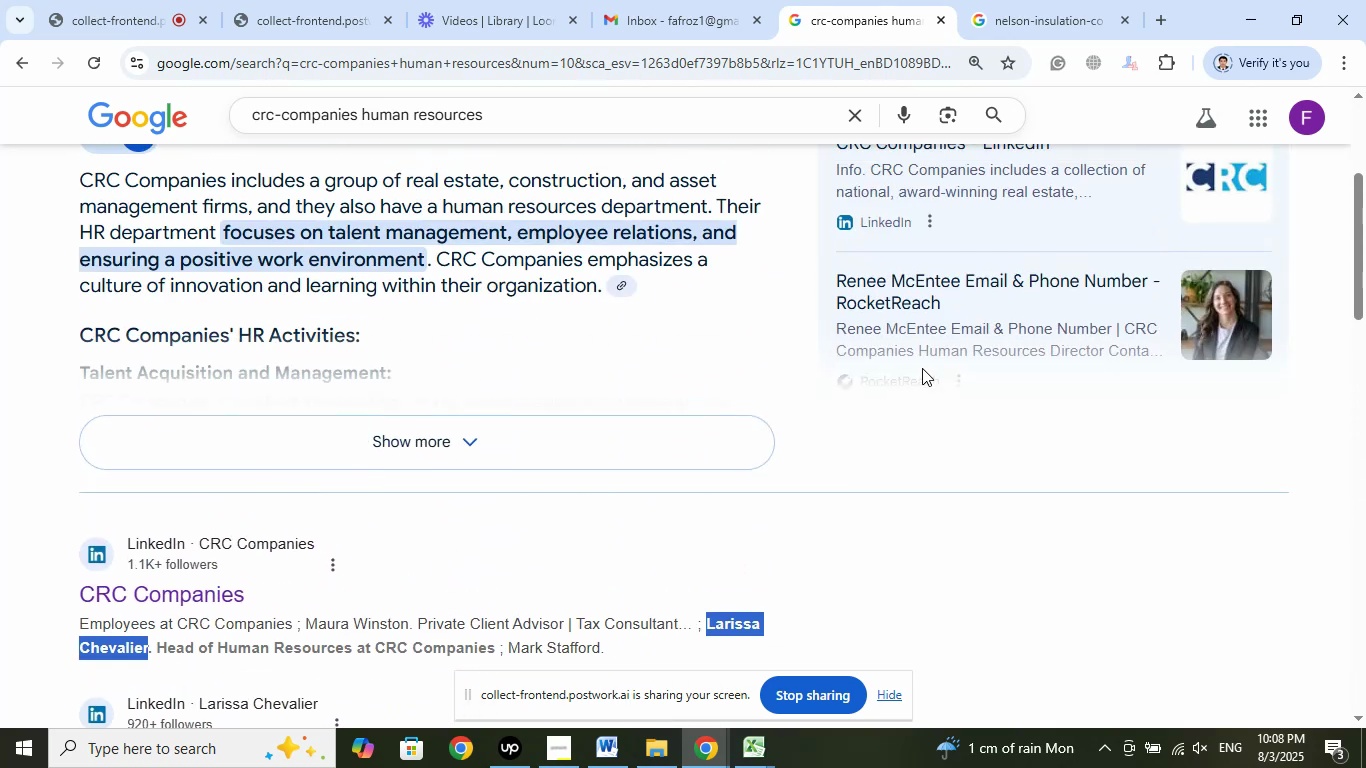 
scroll: coordinate [922, 368], scroll_direction: down, amount: 1.0
 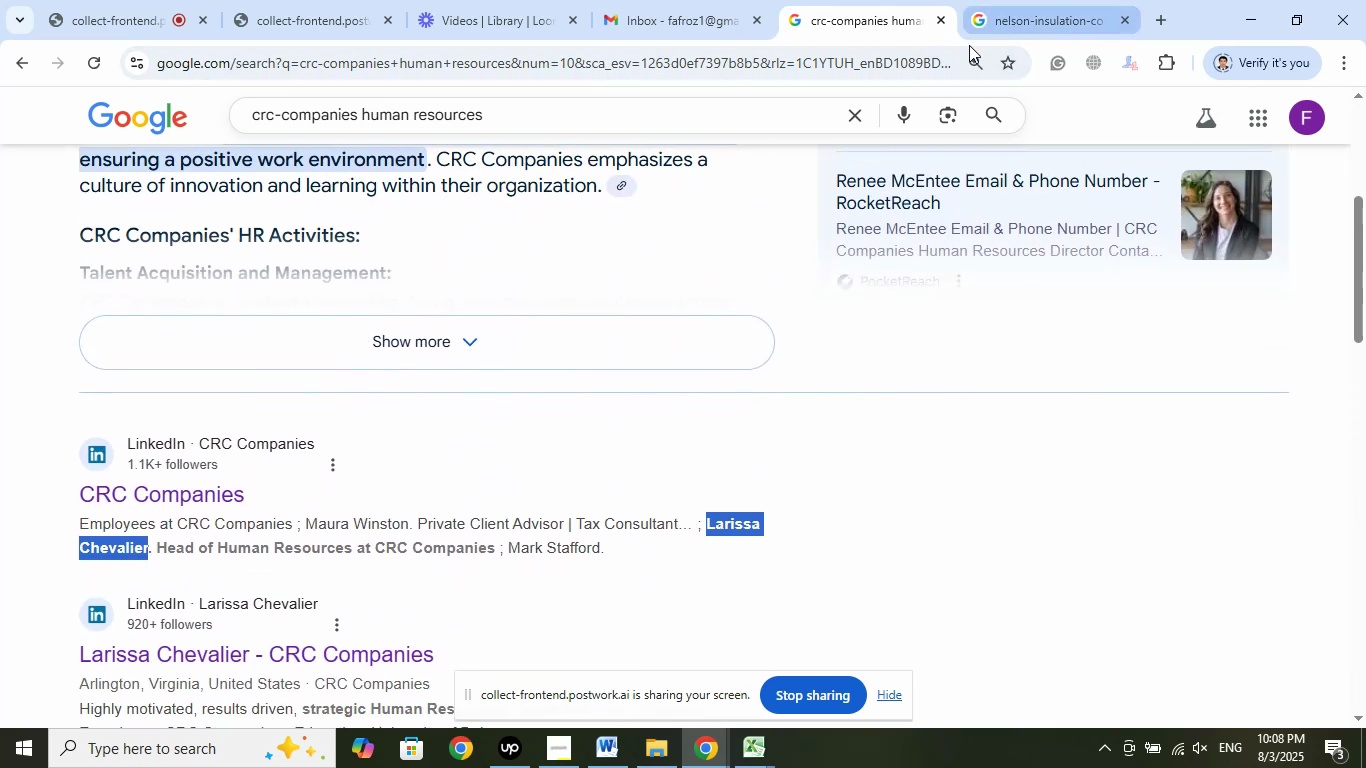 
left_click([1084, 10])
 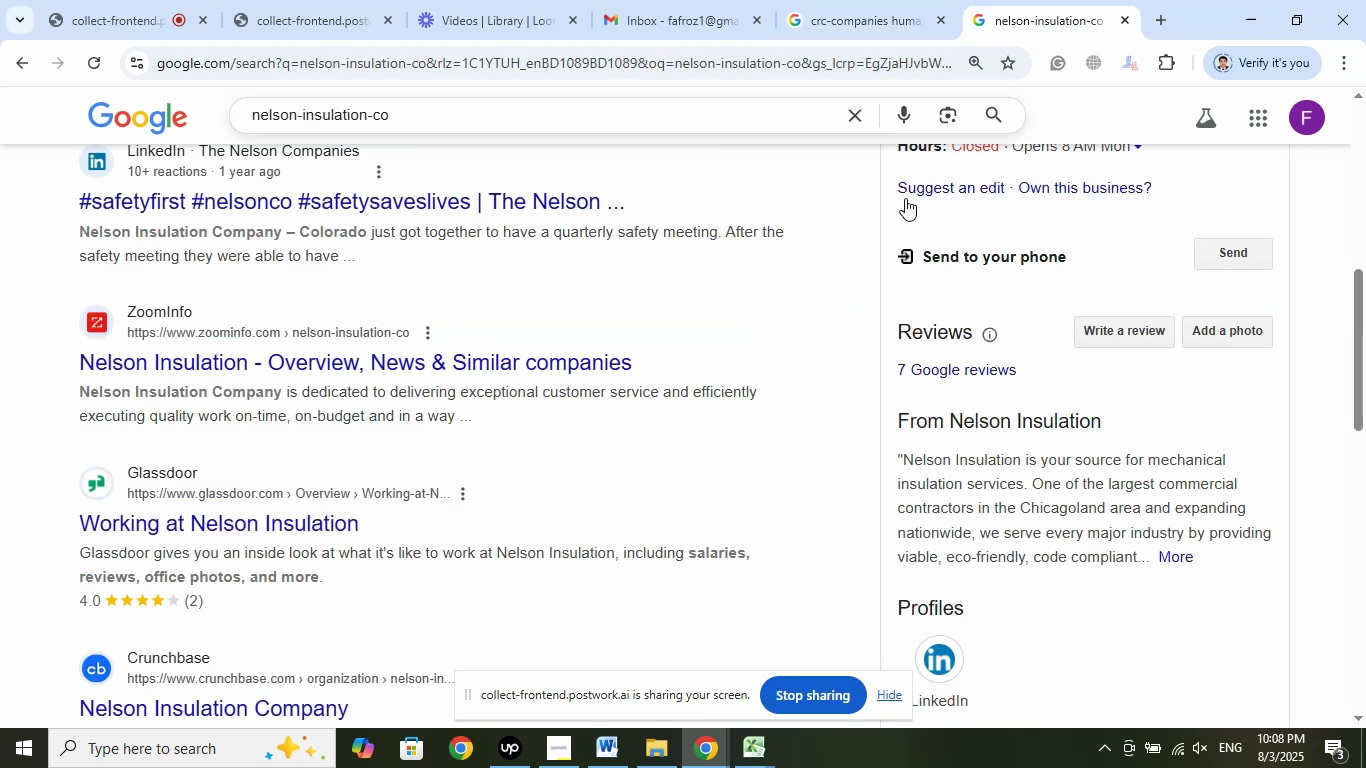 
scroll: coordinate [915, 281], scroll_direction: up, amount: 5.0
 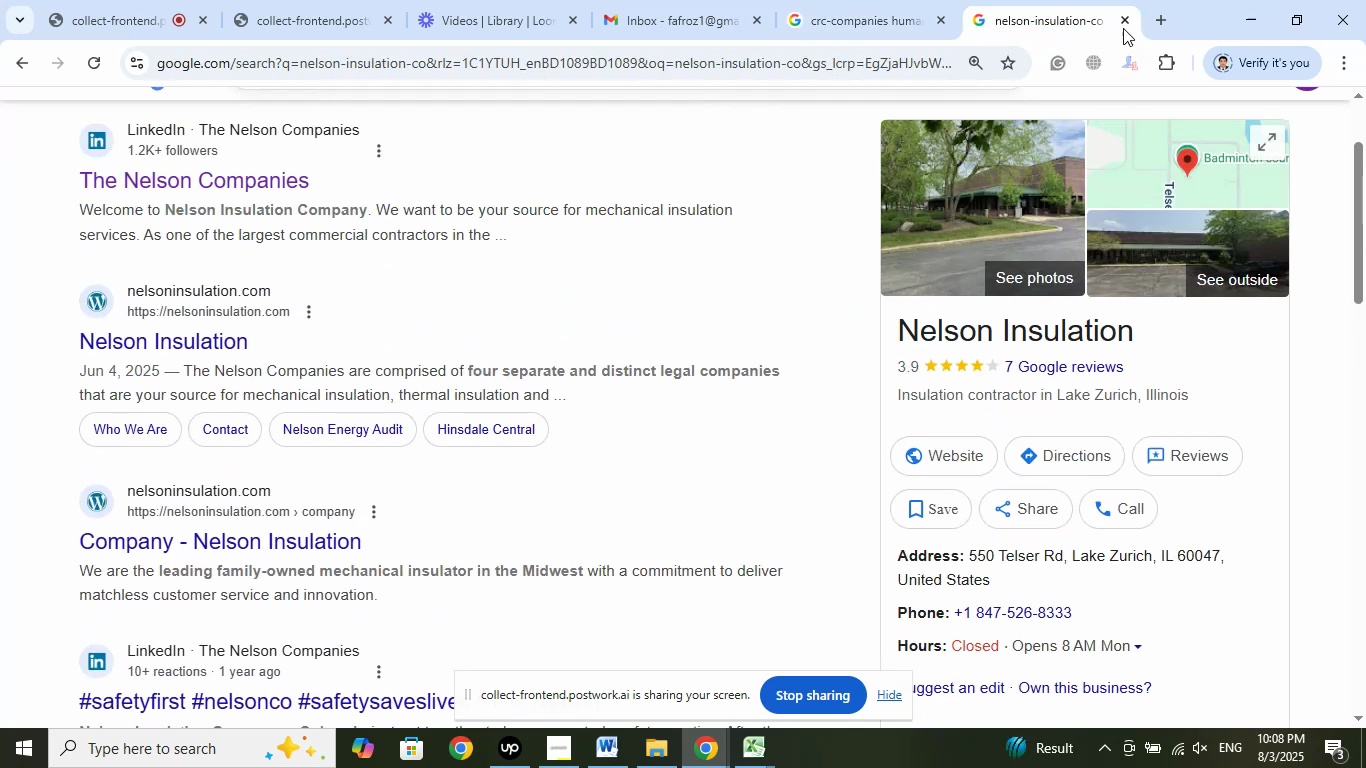 
left_click([1122, 24])
 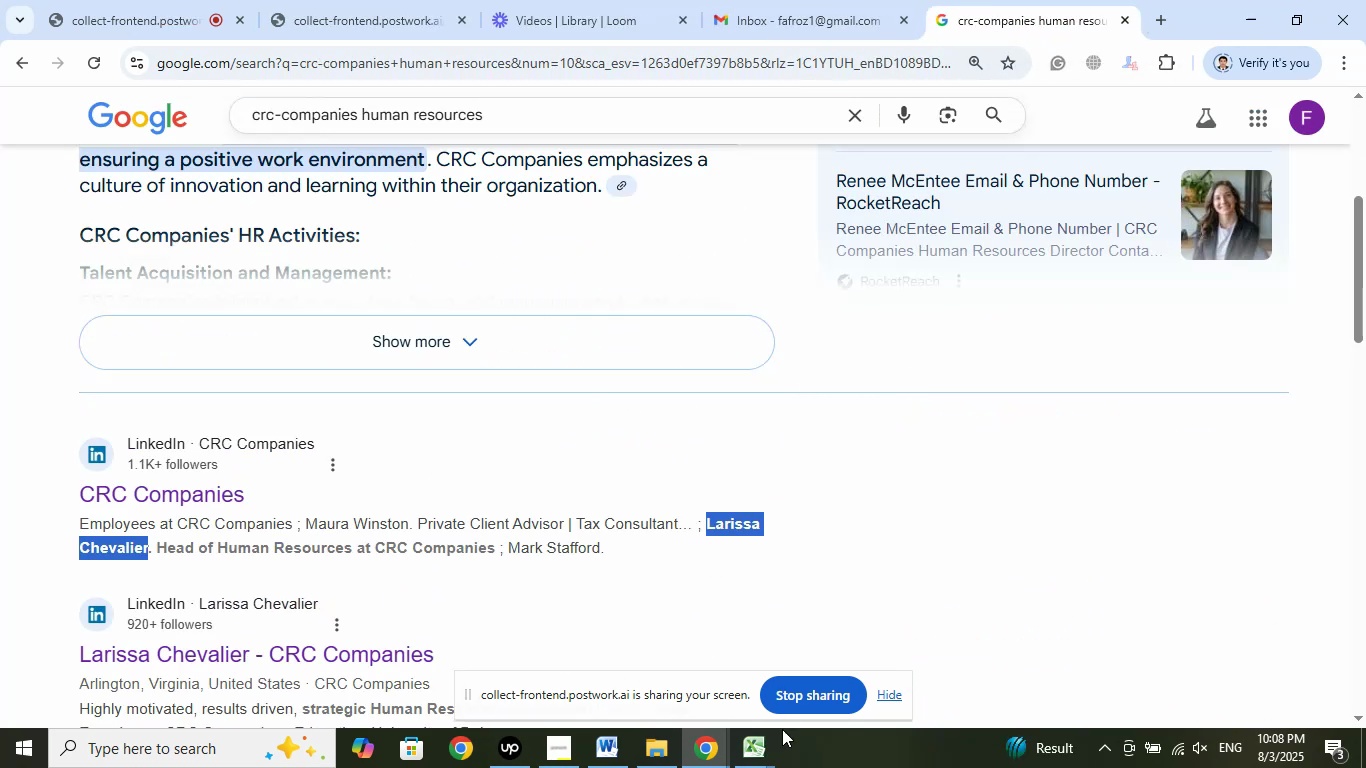 
left_click([763, 757])
 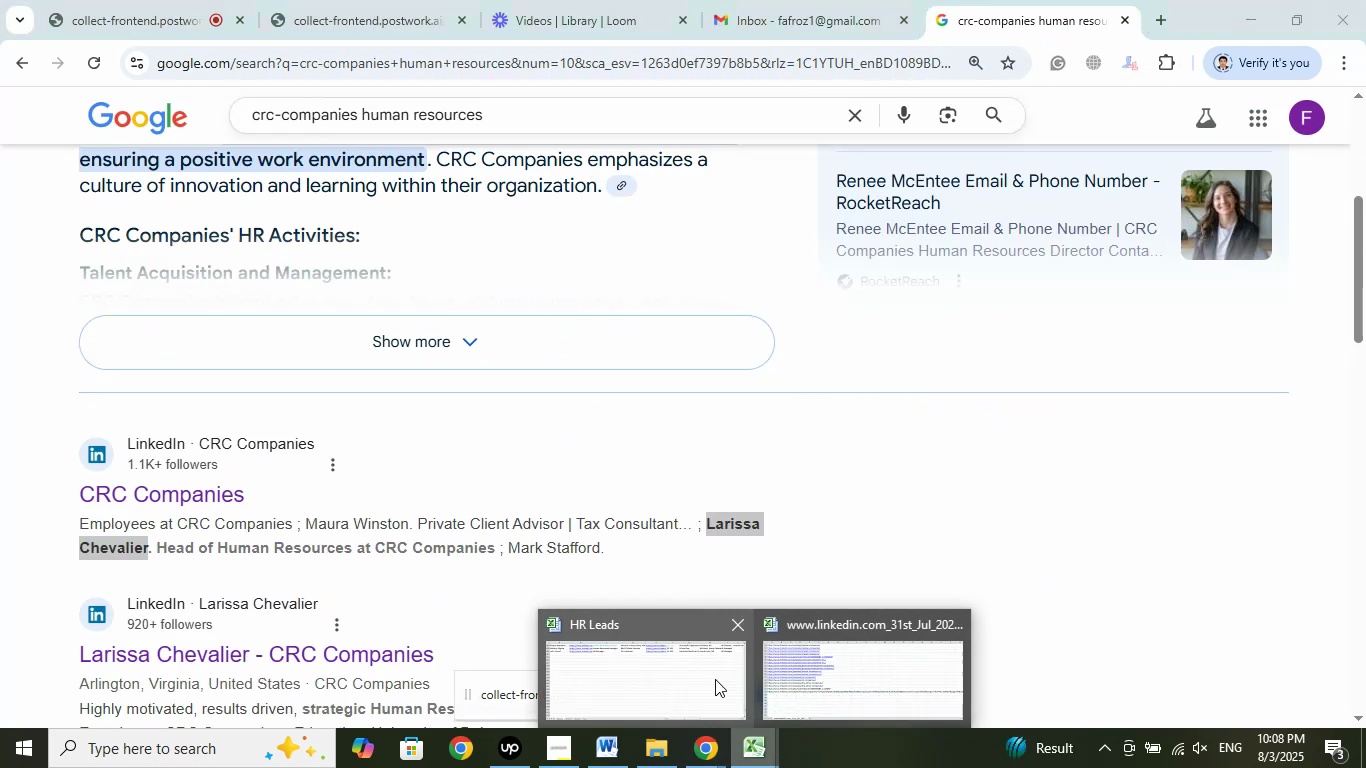 
left_click([708, 675])
 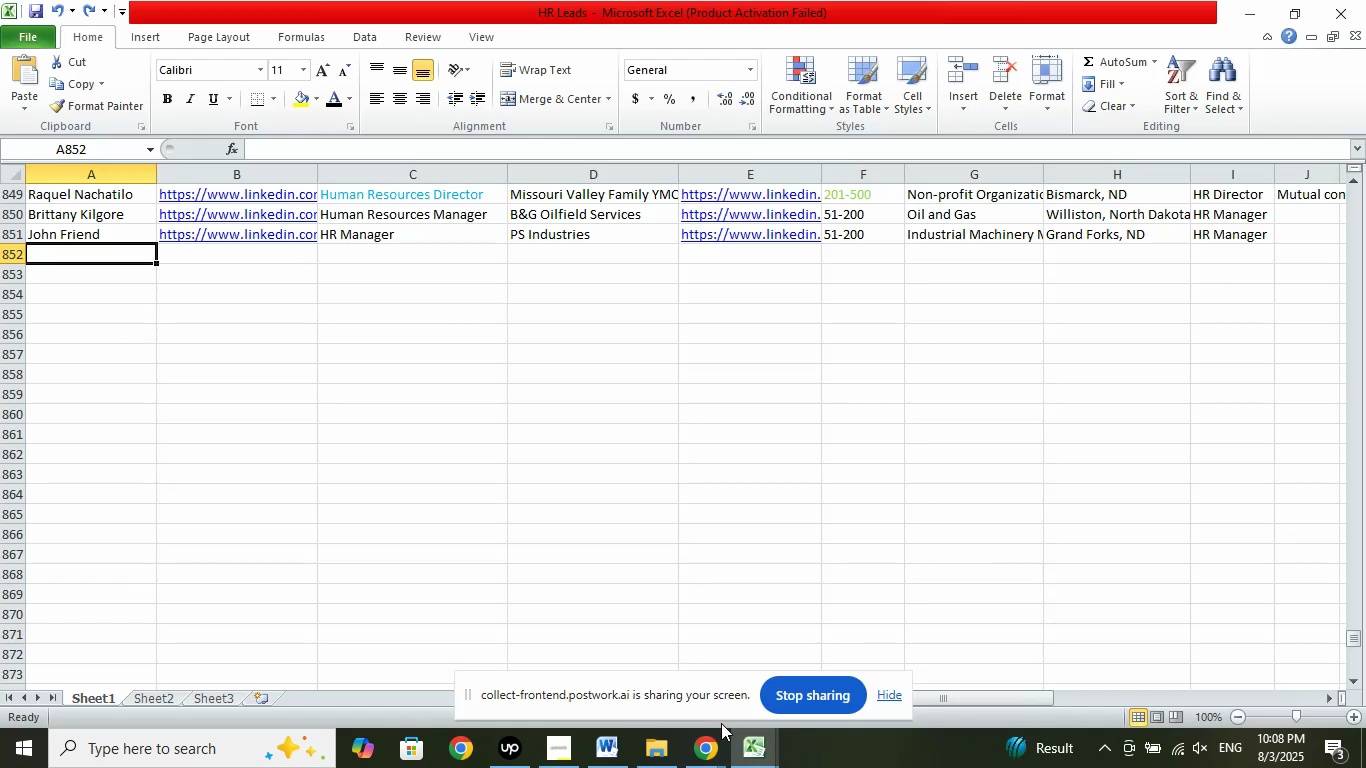 
left_click([754, 757])
 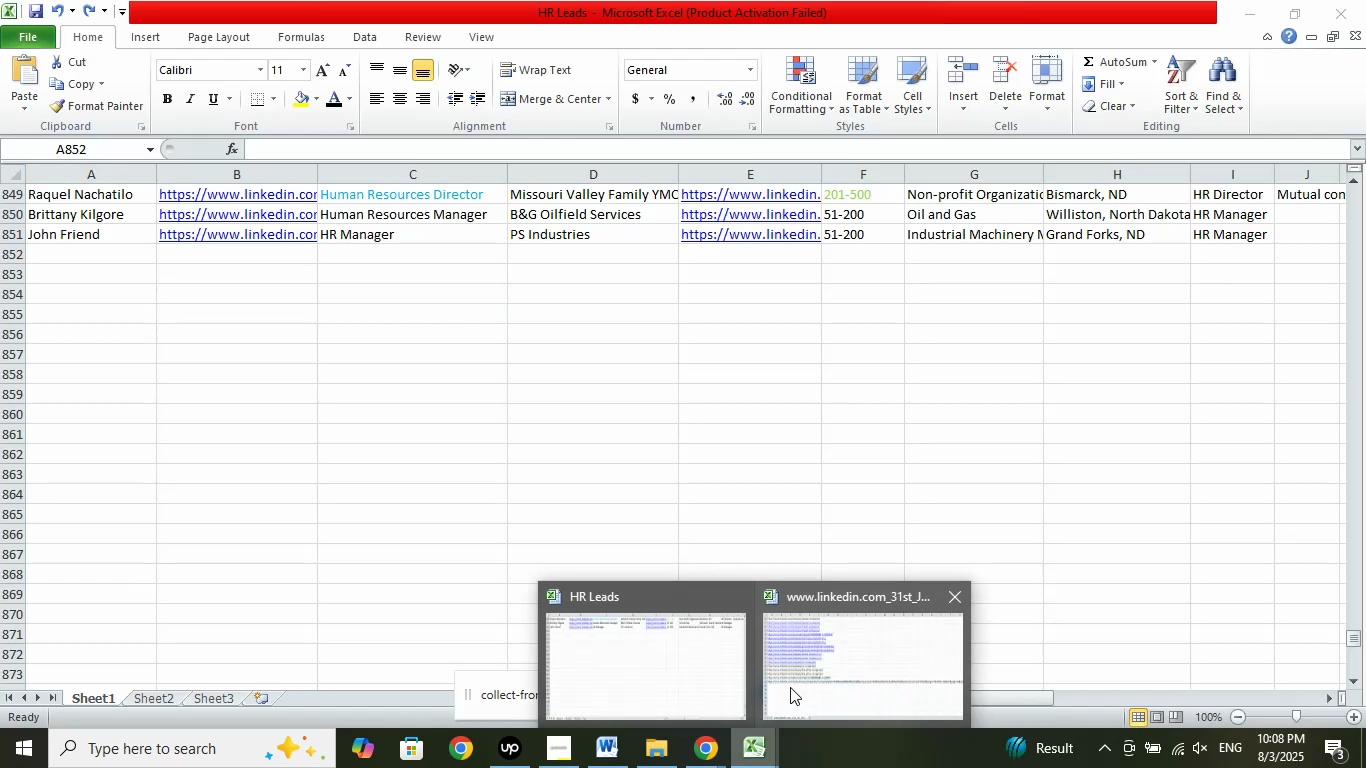 
left_click([824, 657])
 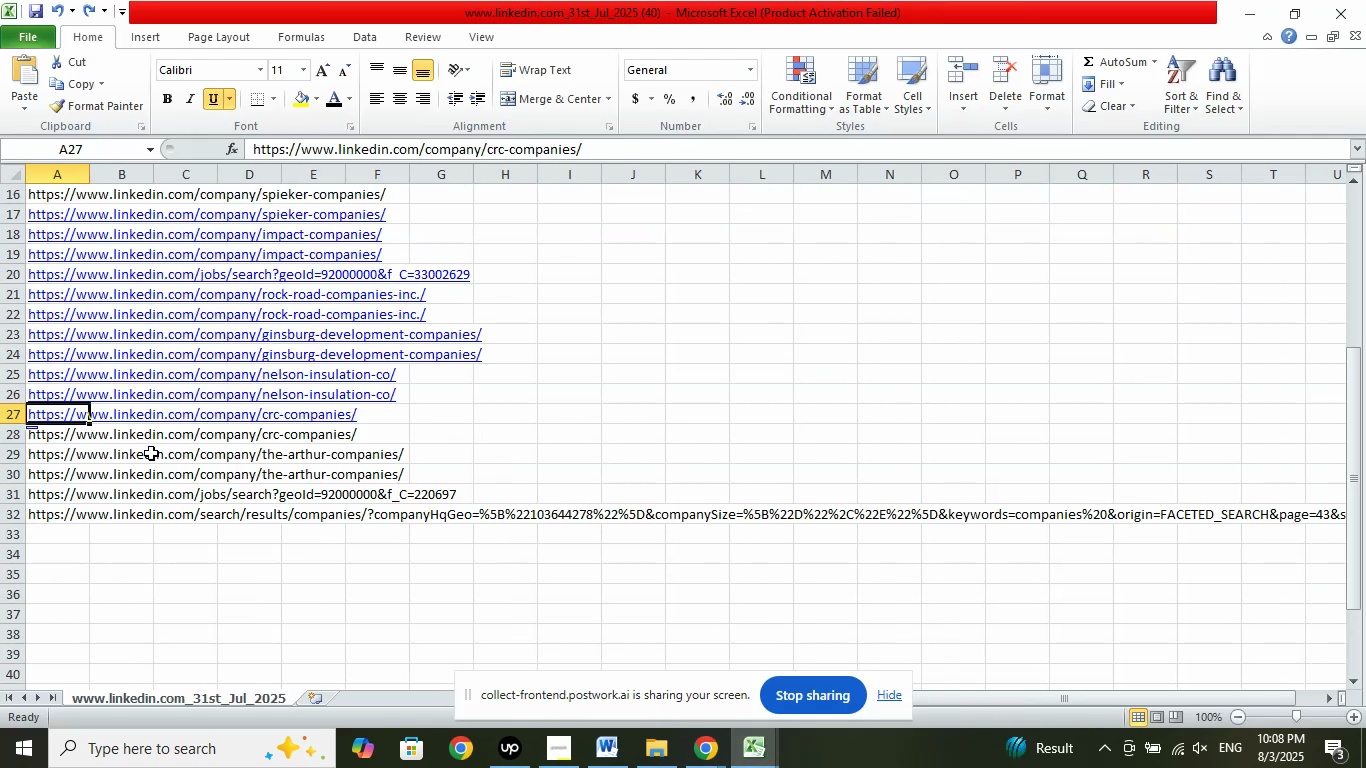 
left_click([60, 456])
 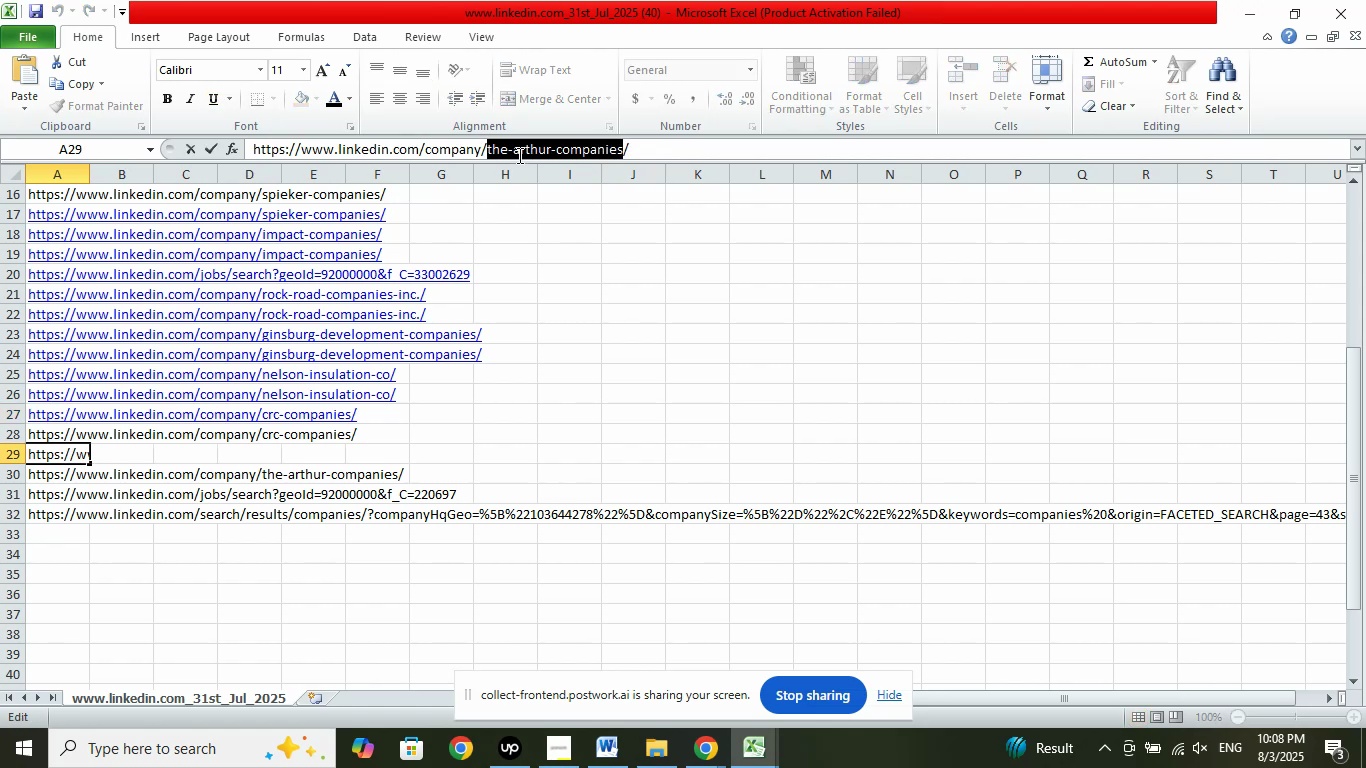 
wait(6.23)
 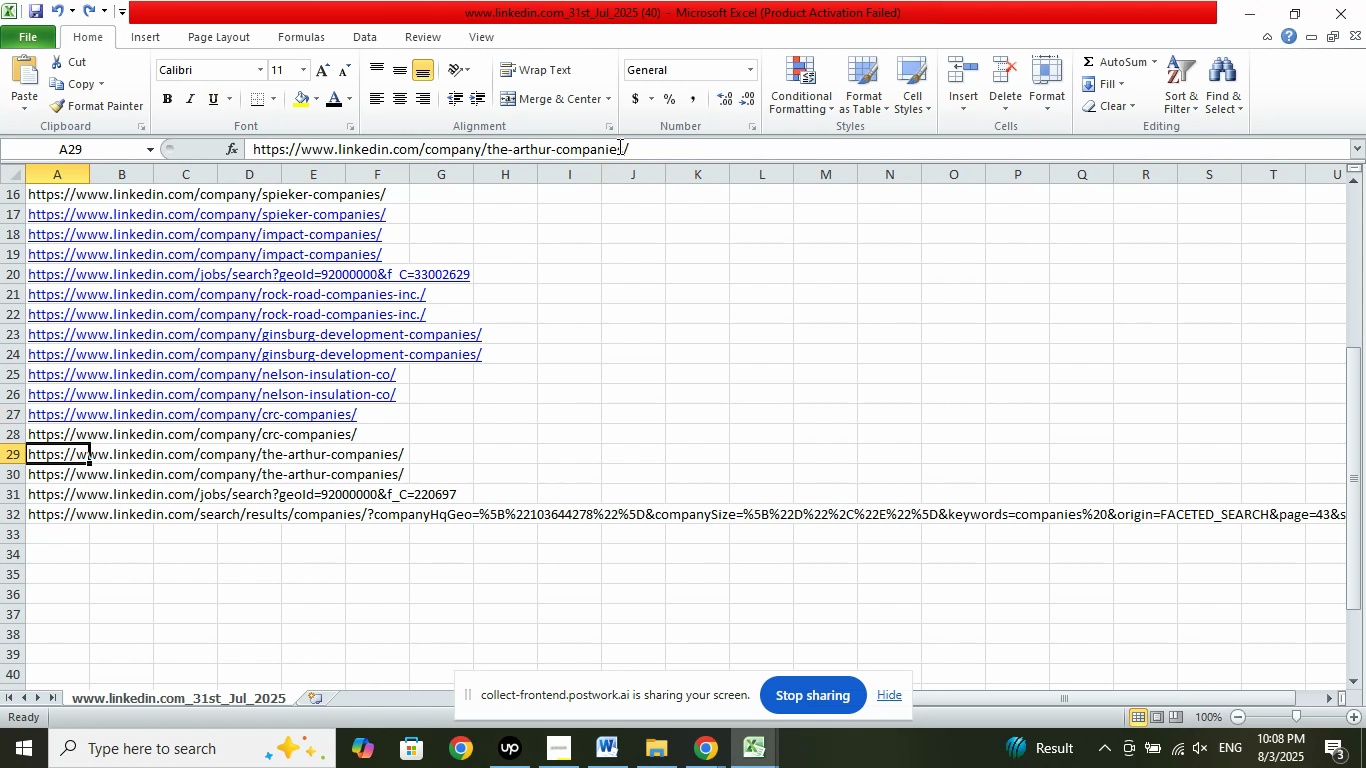 
left_click([694, 754])
 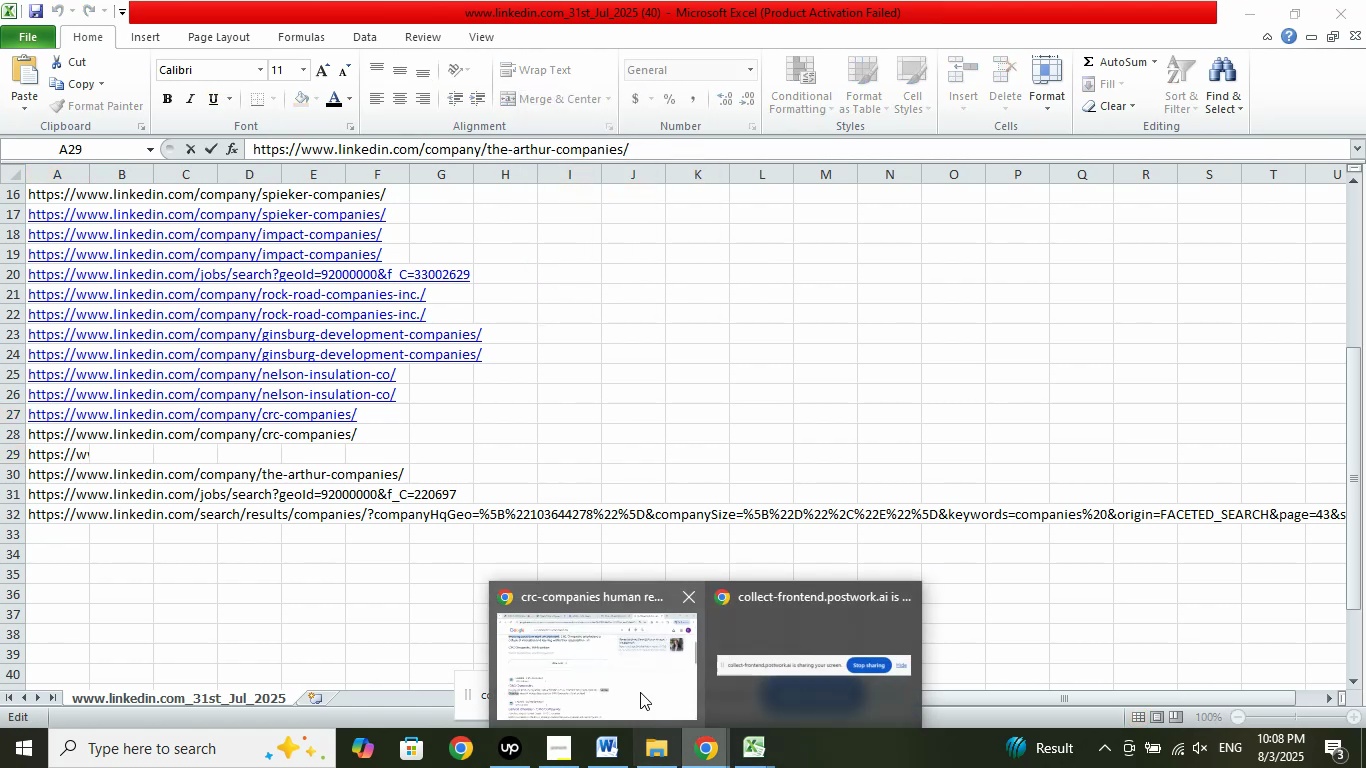 
left_click([629, 677])
 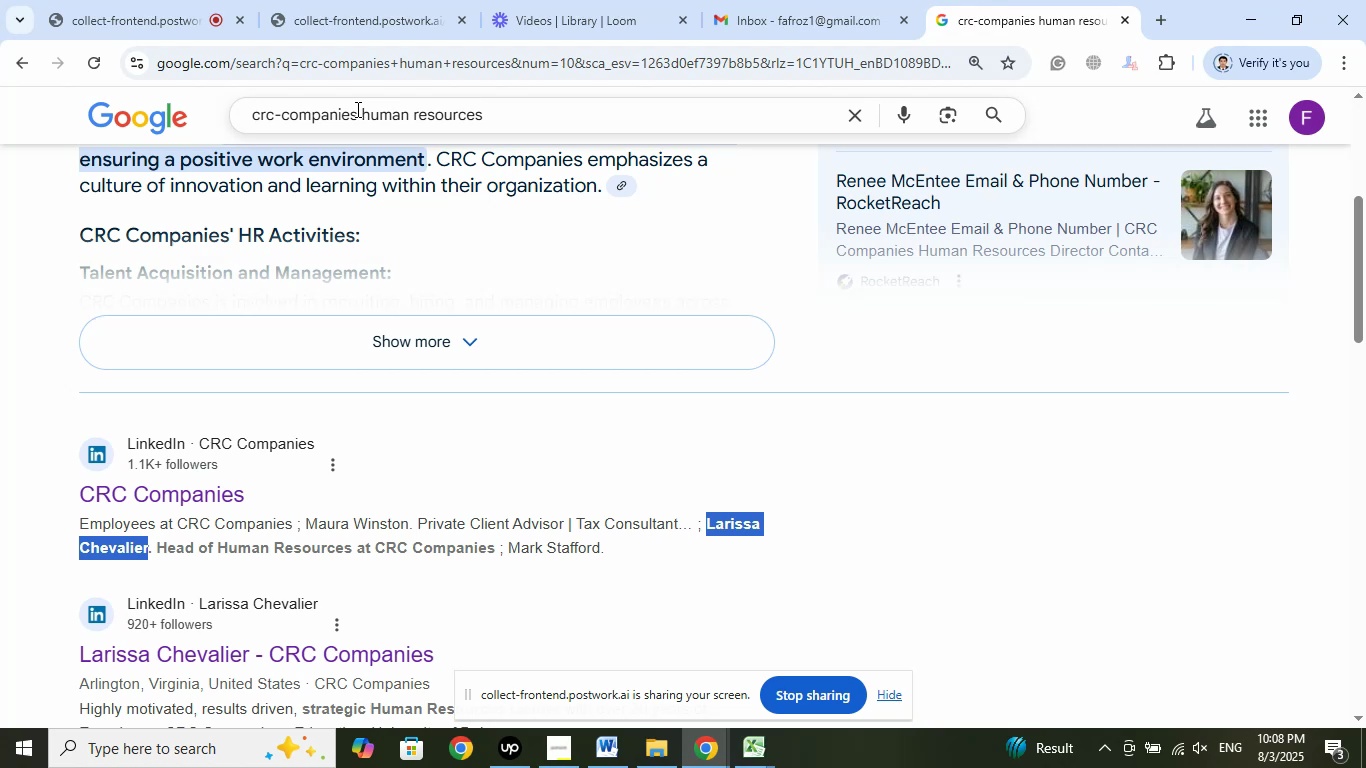 
right_click([293, 113])
 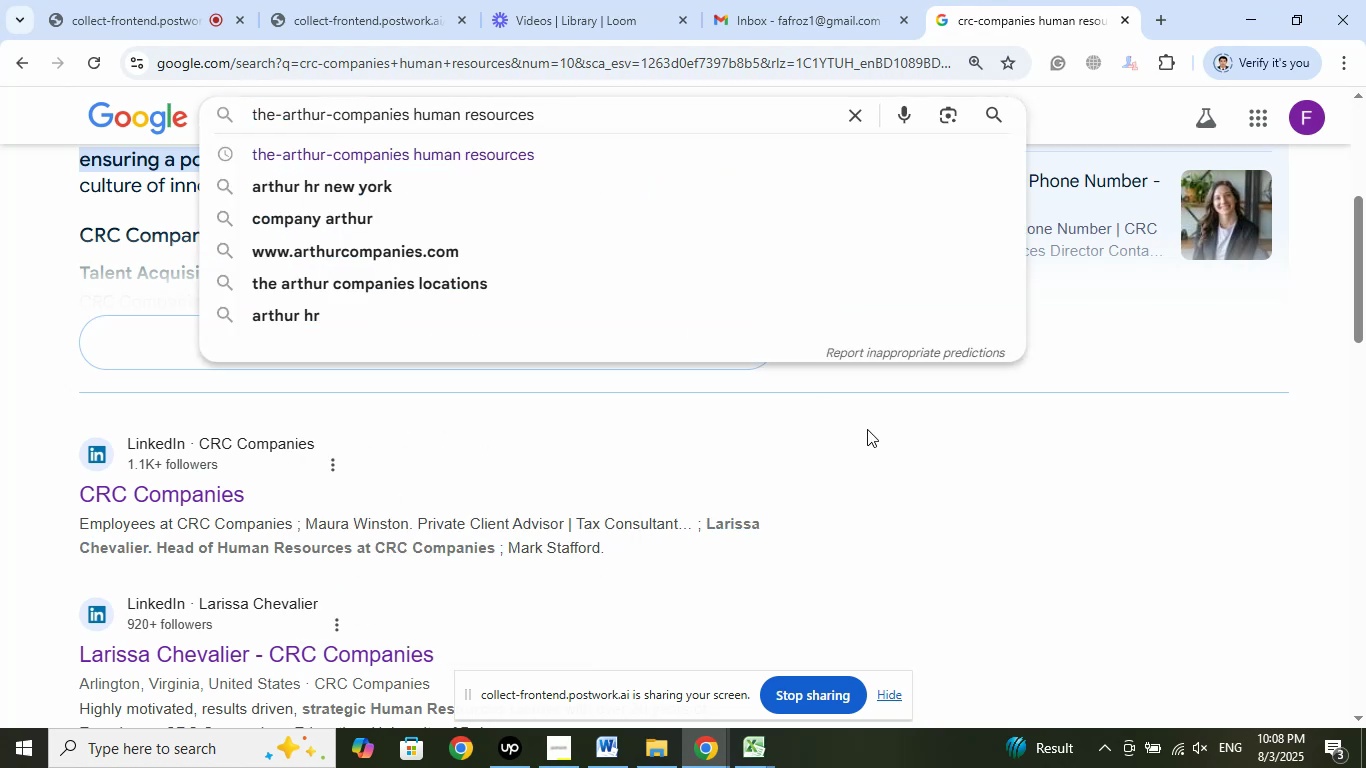 
key(Enter)
 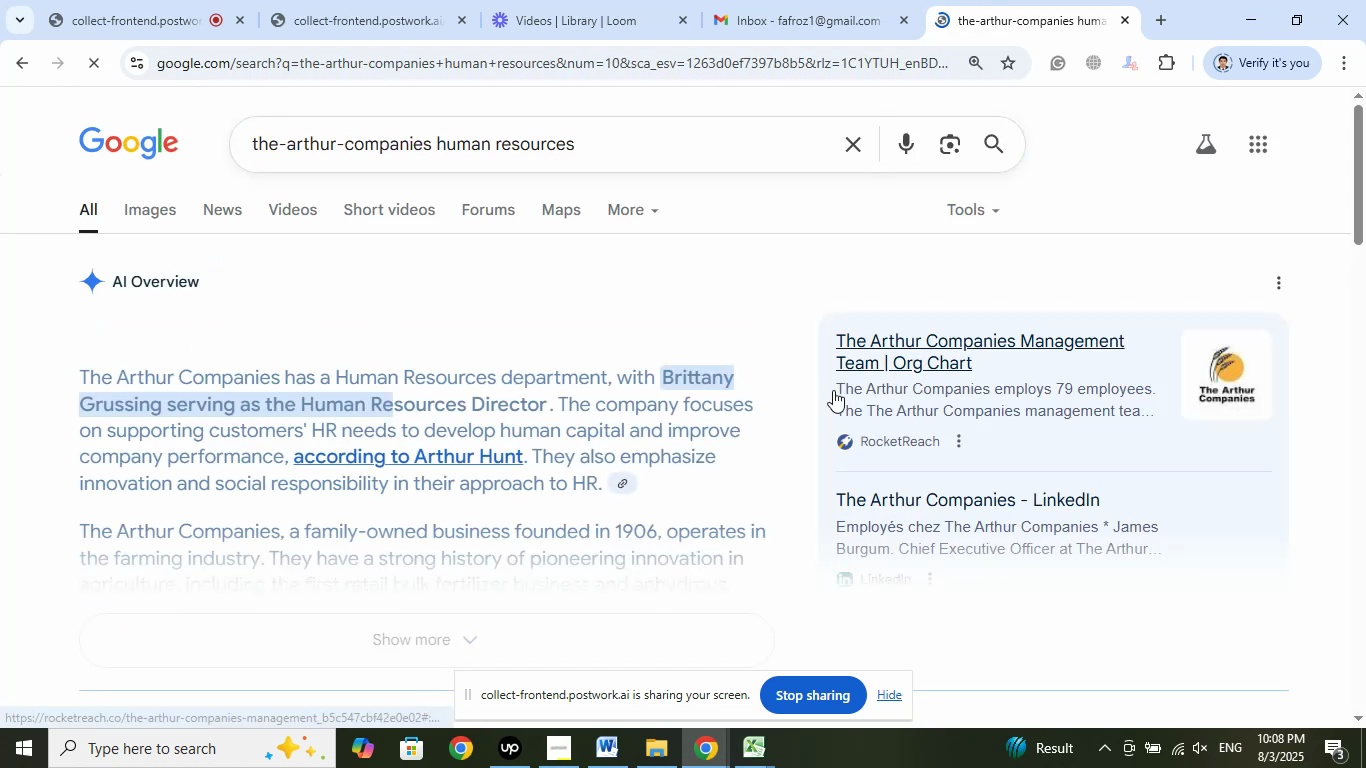 
scroll: coordinate [727, 386], scroll_direction: down, amount: 5.0
 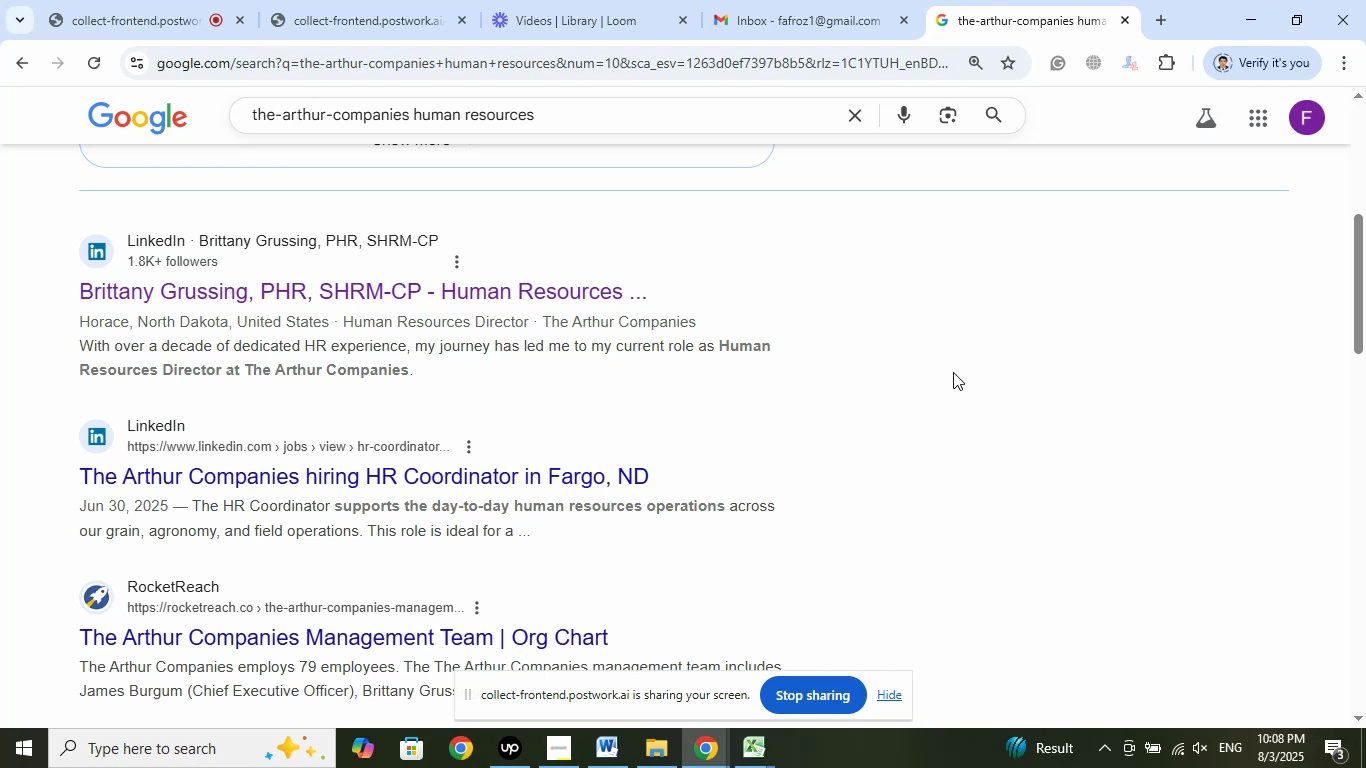 
wait(9.4)
 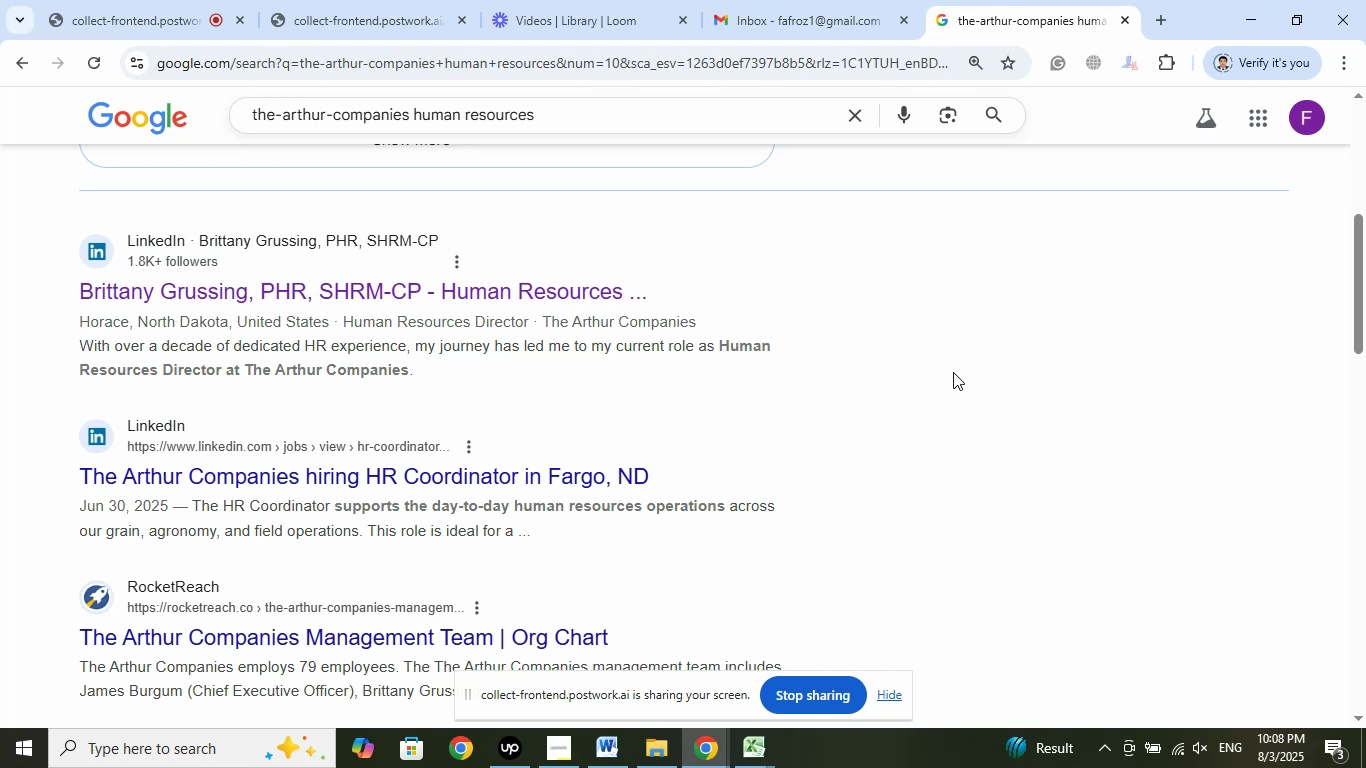 
scroll: coordinate [997, 365], scroll_direction: down, amount: 5.0
 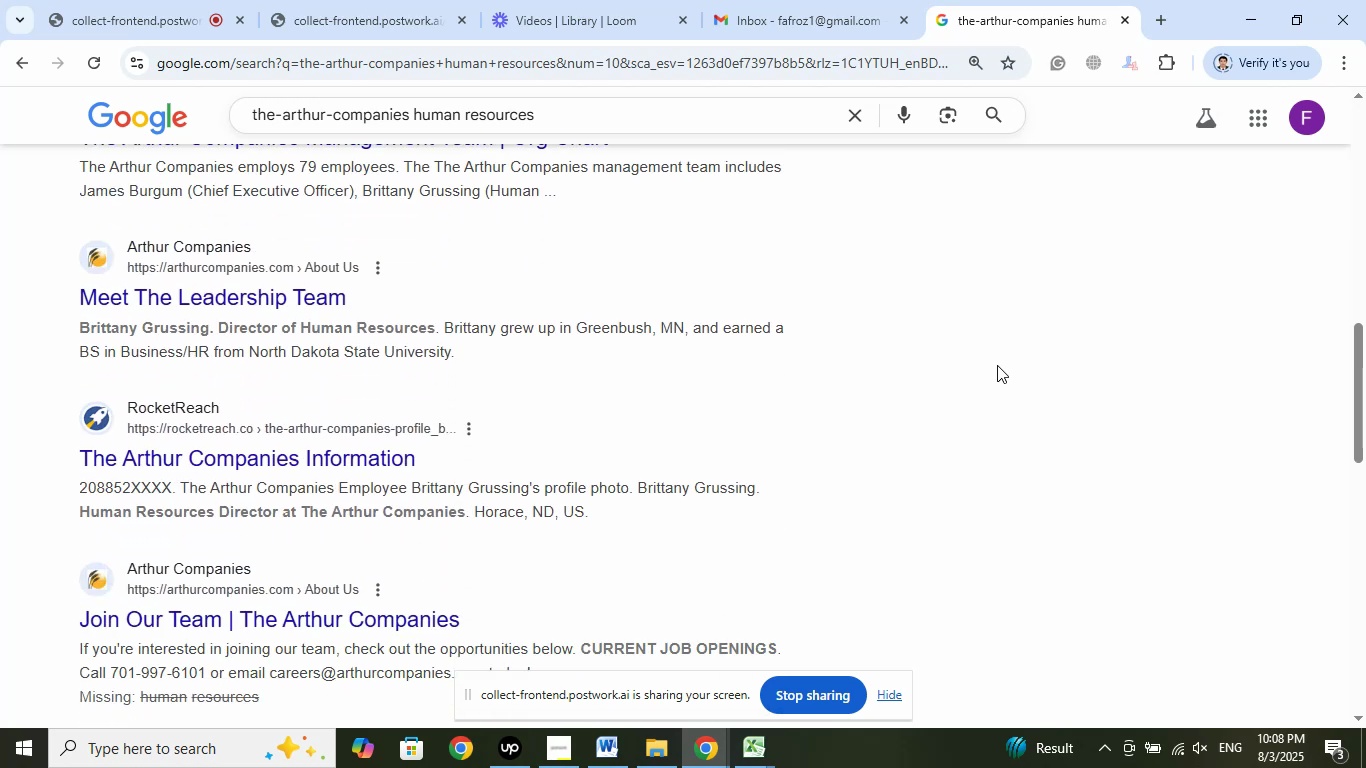 
scroll: coordinate [996, 365], scroll_direction: up, amount: 14.0
 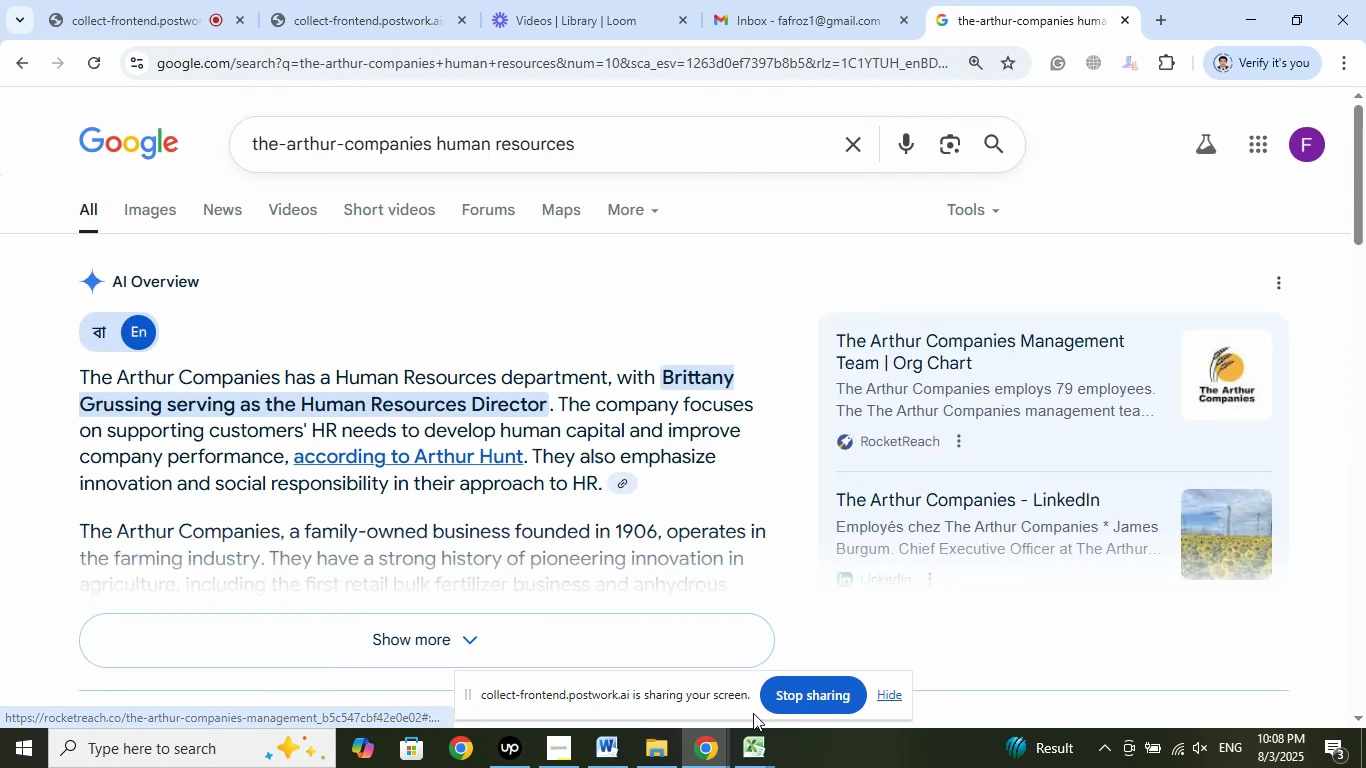 
left_click([754, 752])
 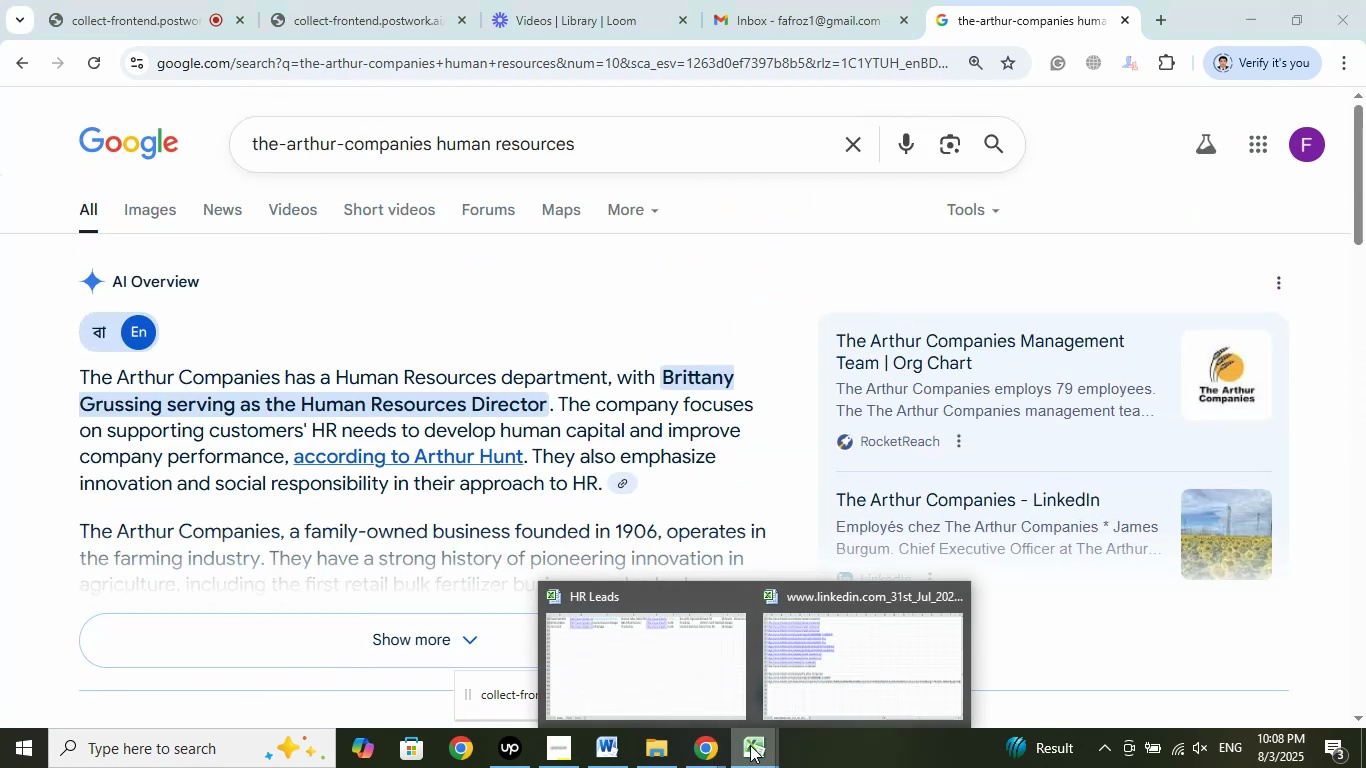 
left_click([670, 661])
 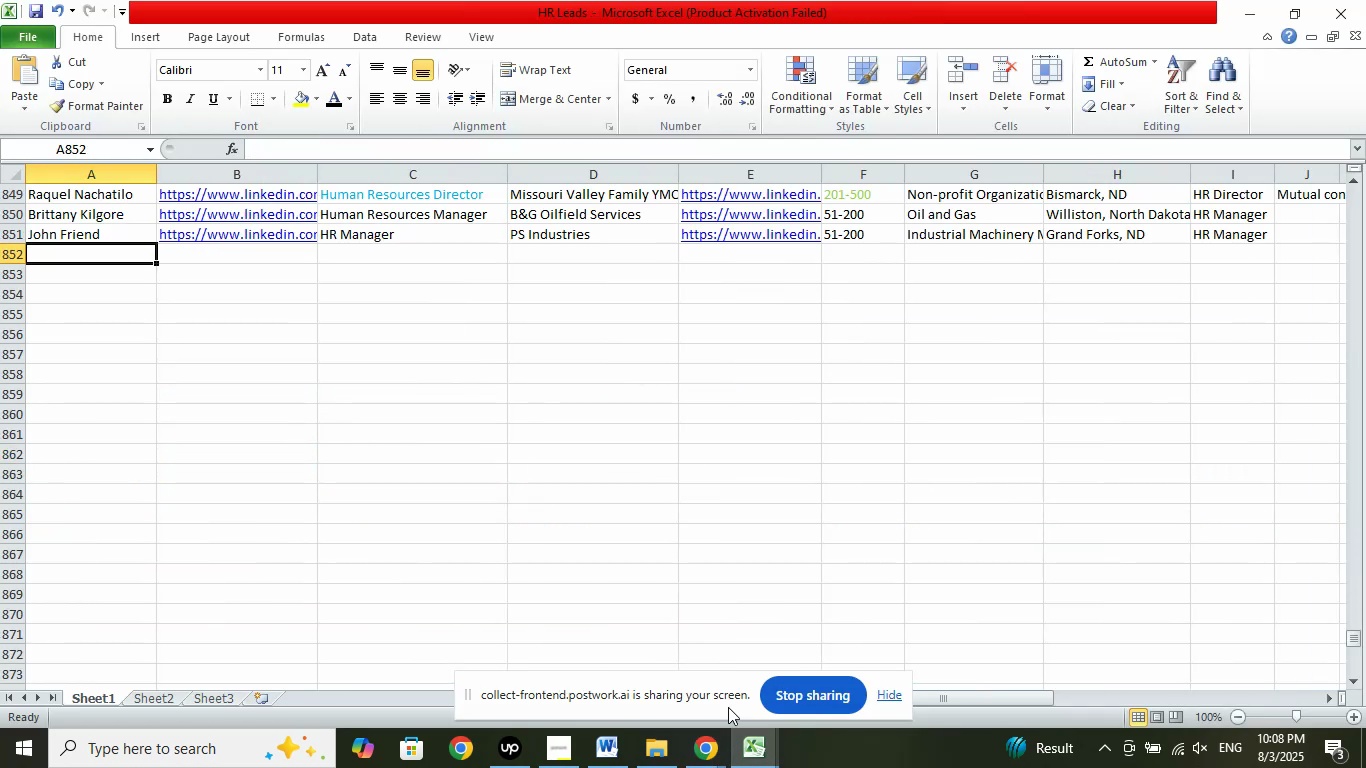 
left_click([754, 752])
 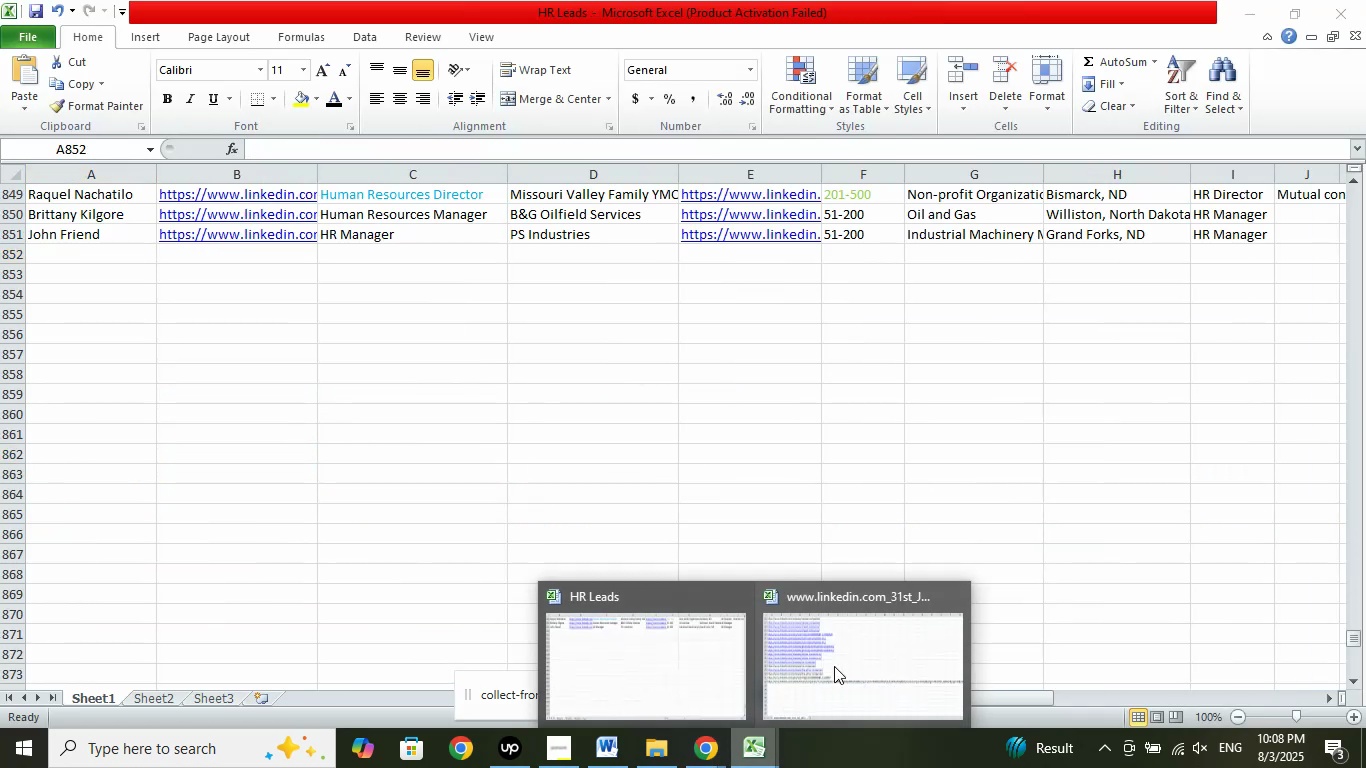 
left_click([841, 661])
 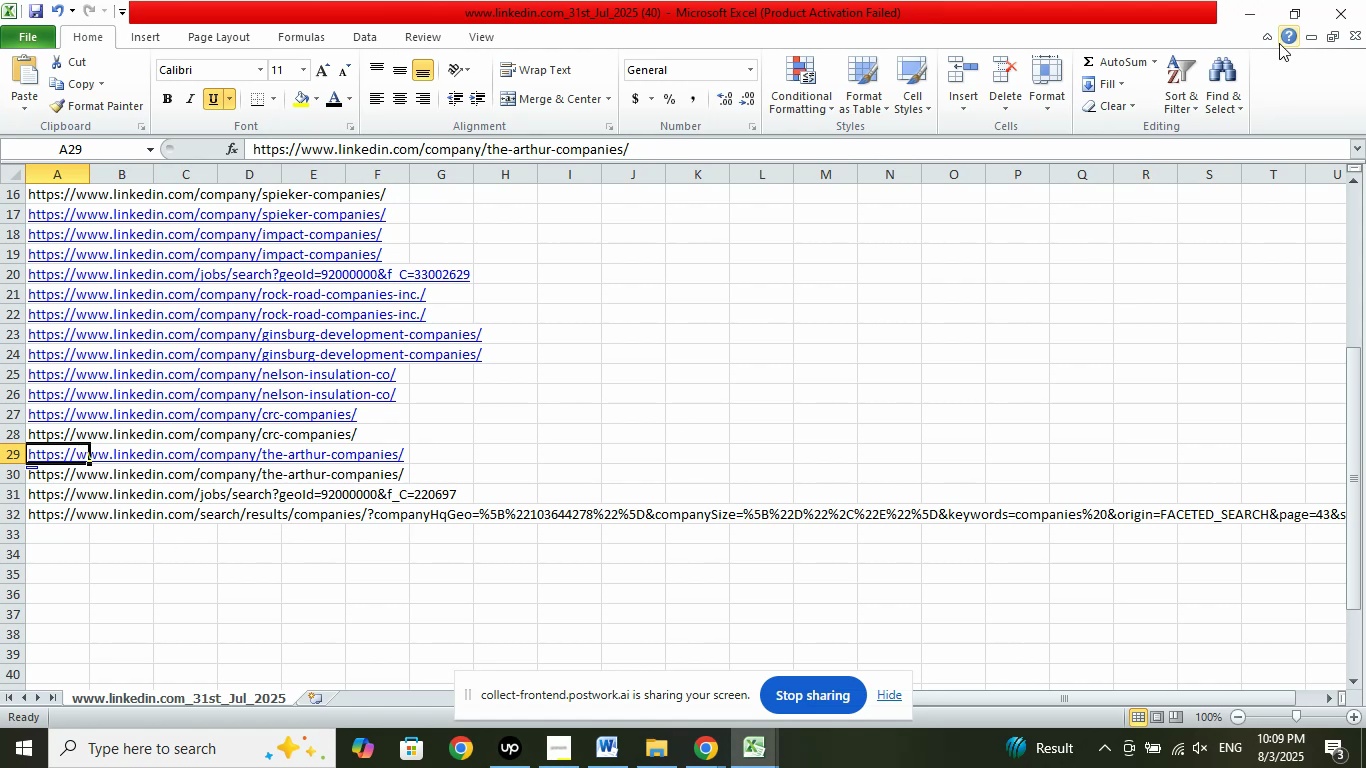 
wait(7.48)
 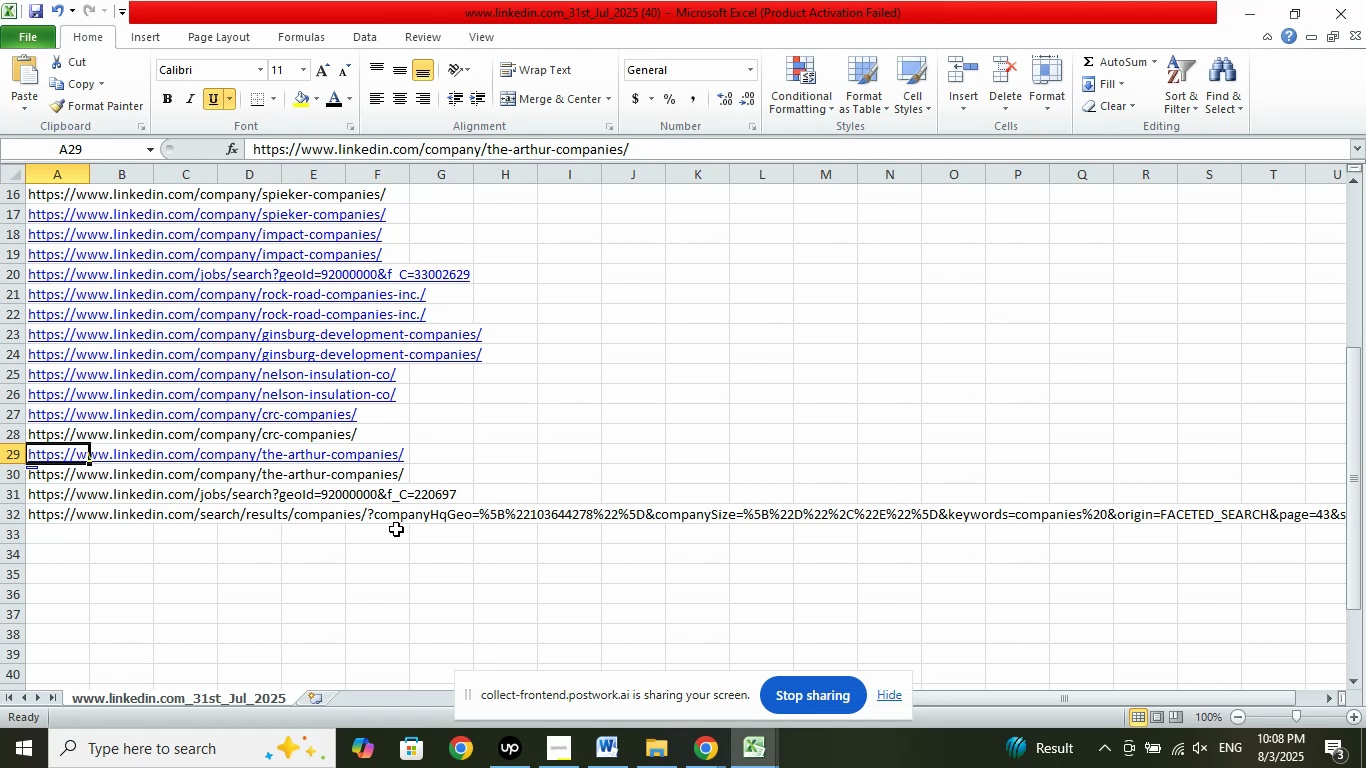 
left_click([1337, 12])
 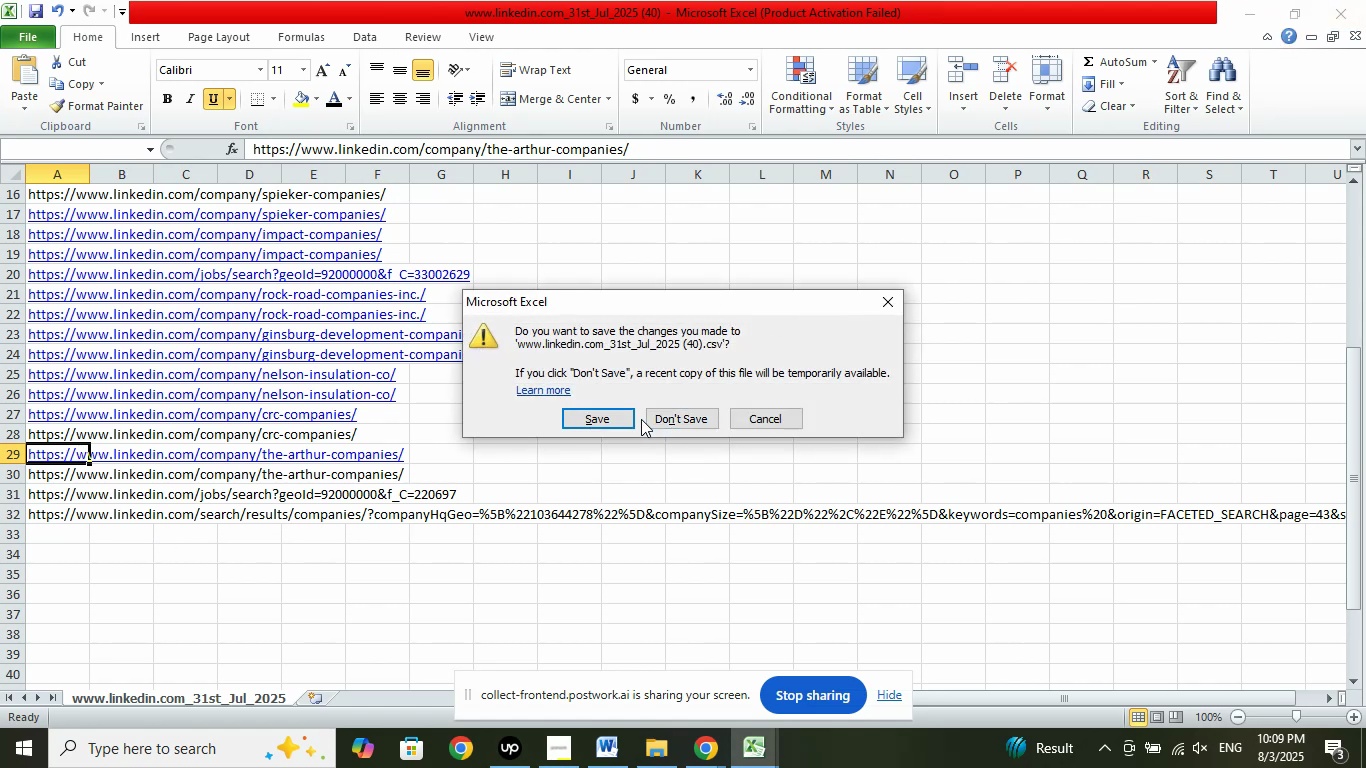 
left_click([683, 420])
 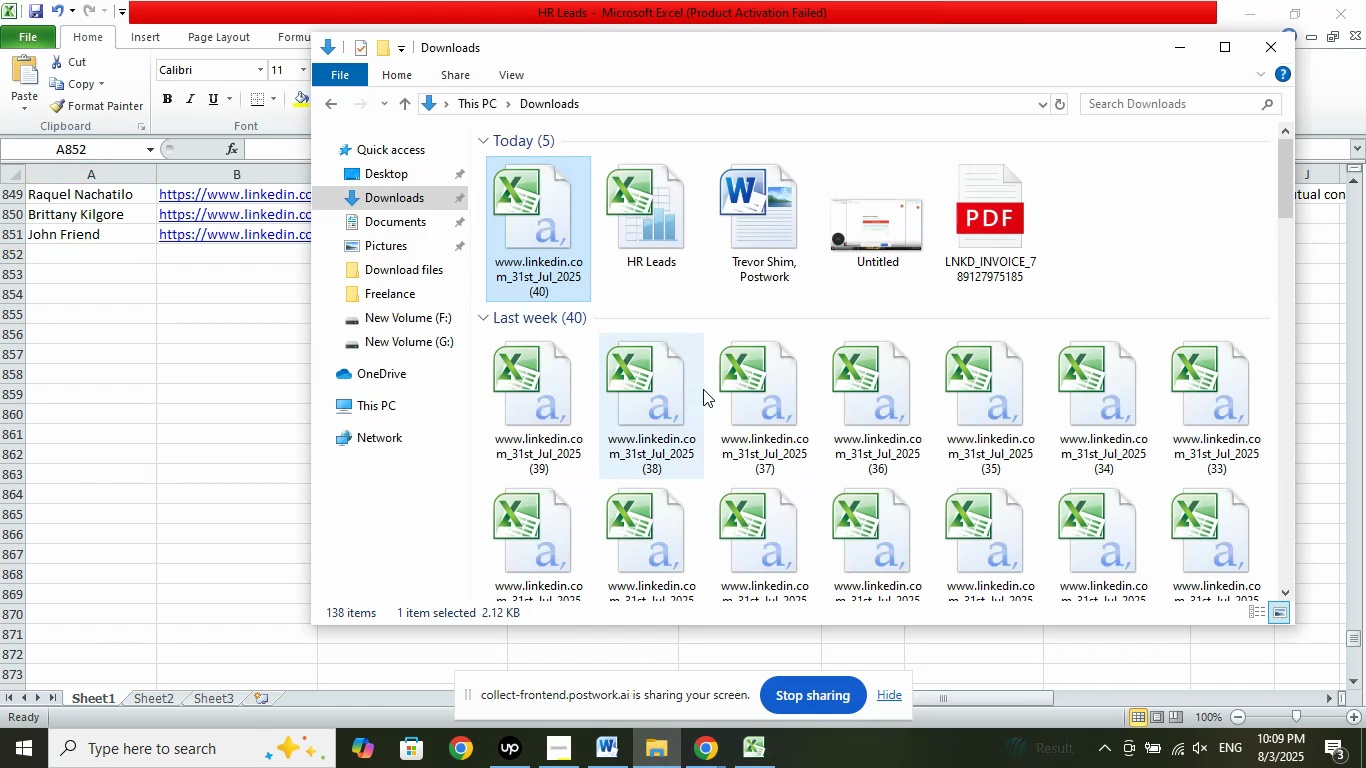 
left_click([650, 252])
 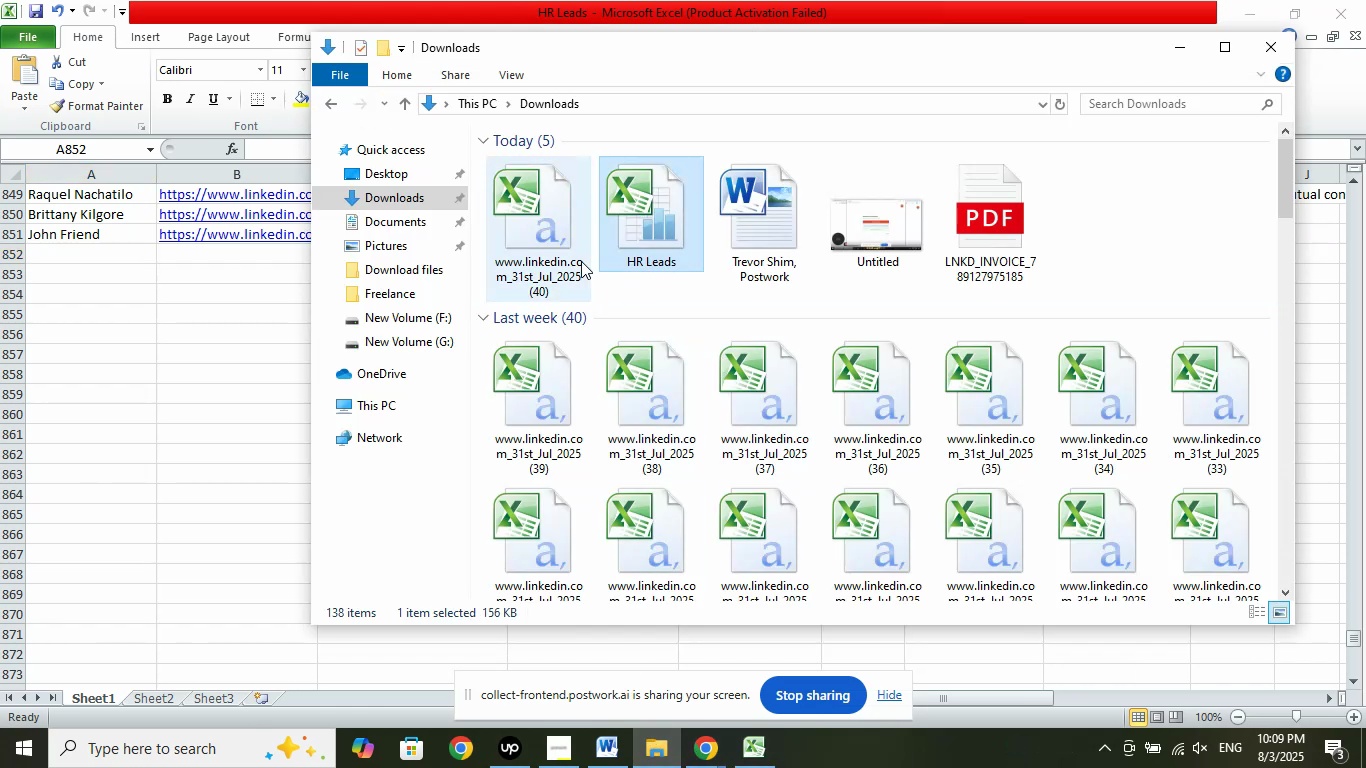 
left_click([553, 257])
 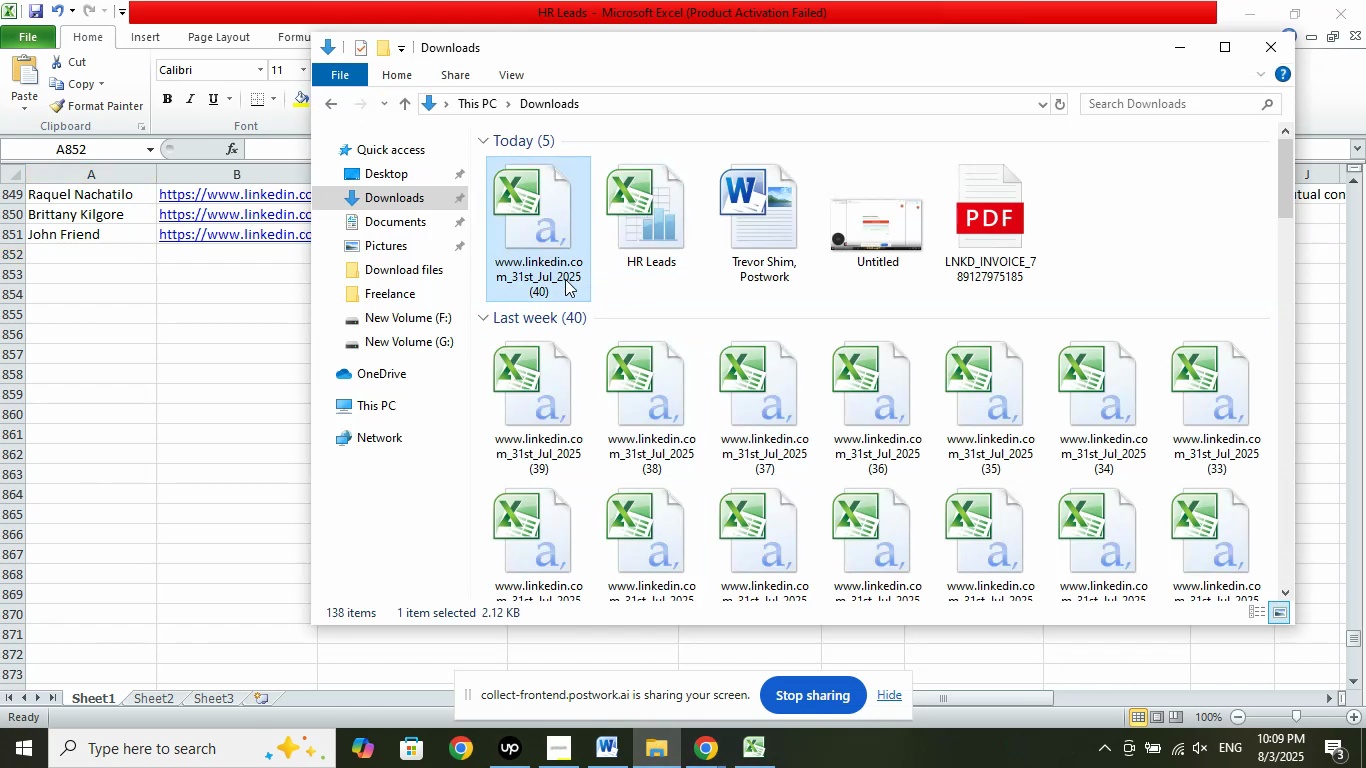 
key(Delete)
 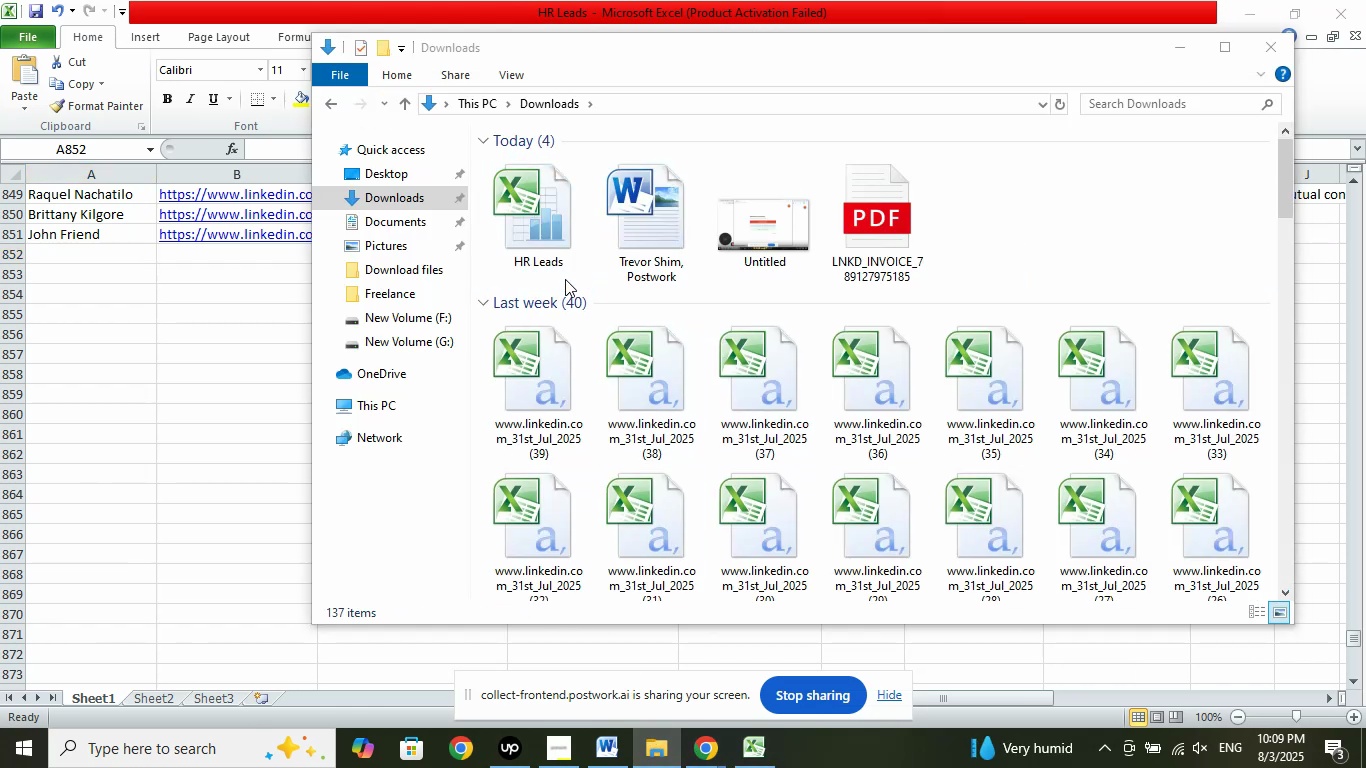 
double_click([552, 374])
 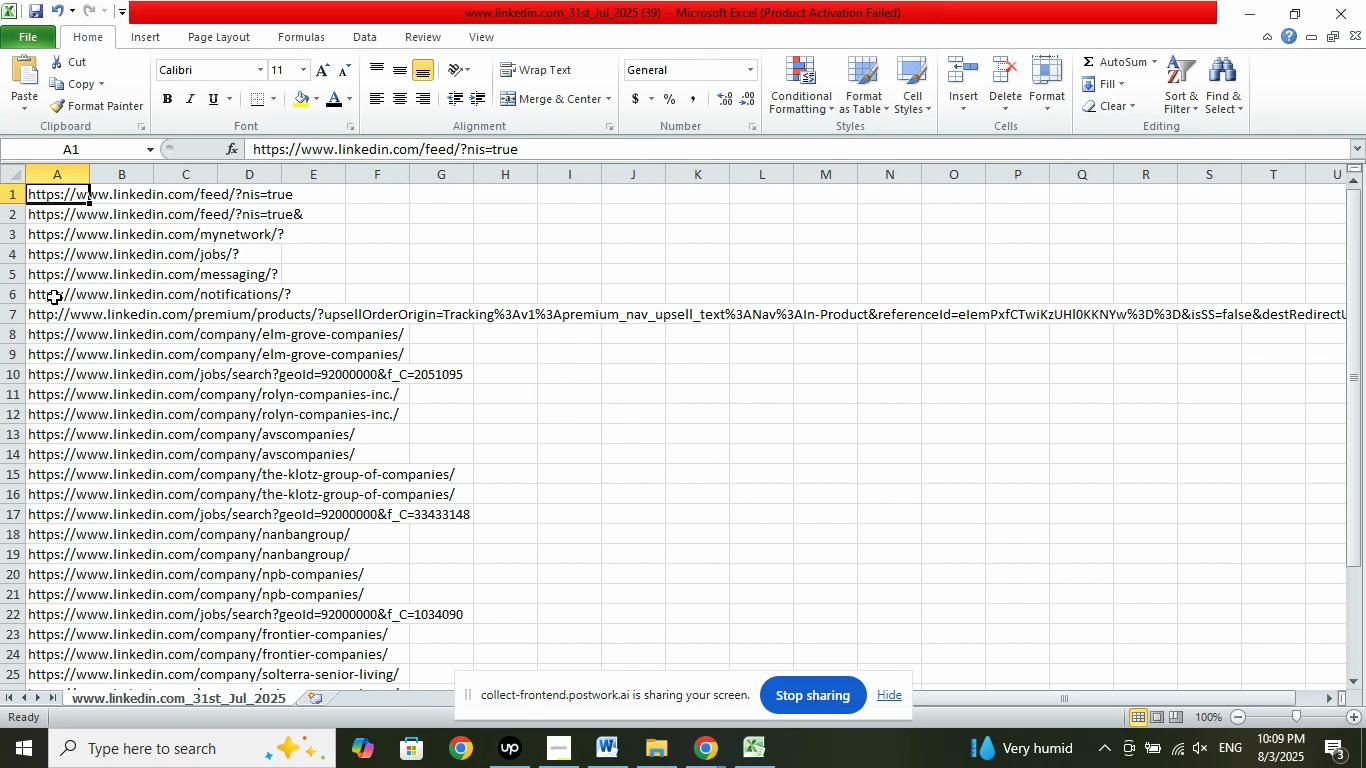 
wait(6.44)
 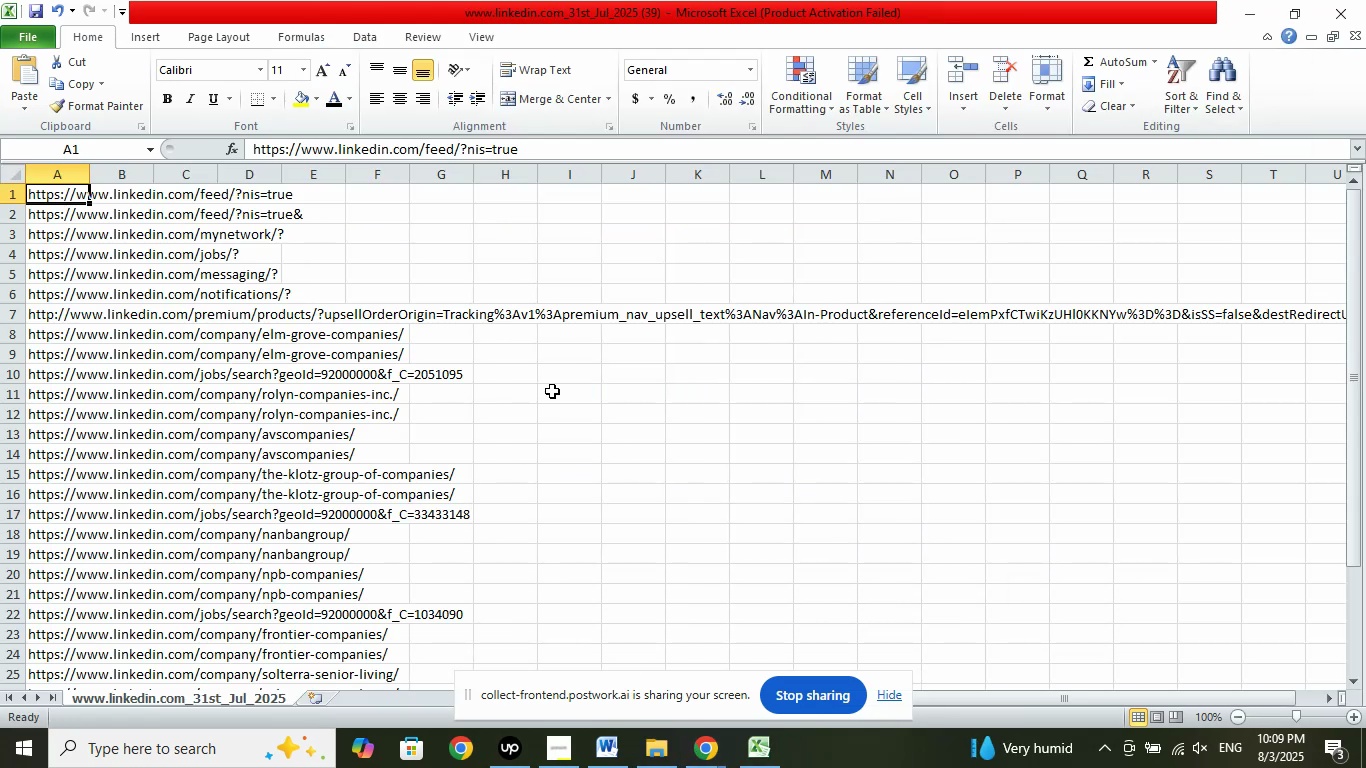 
left_click([45, 333])
 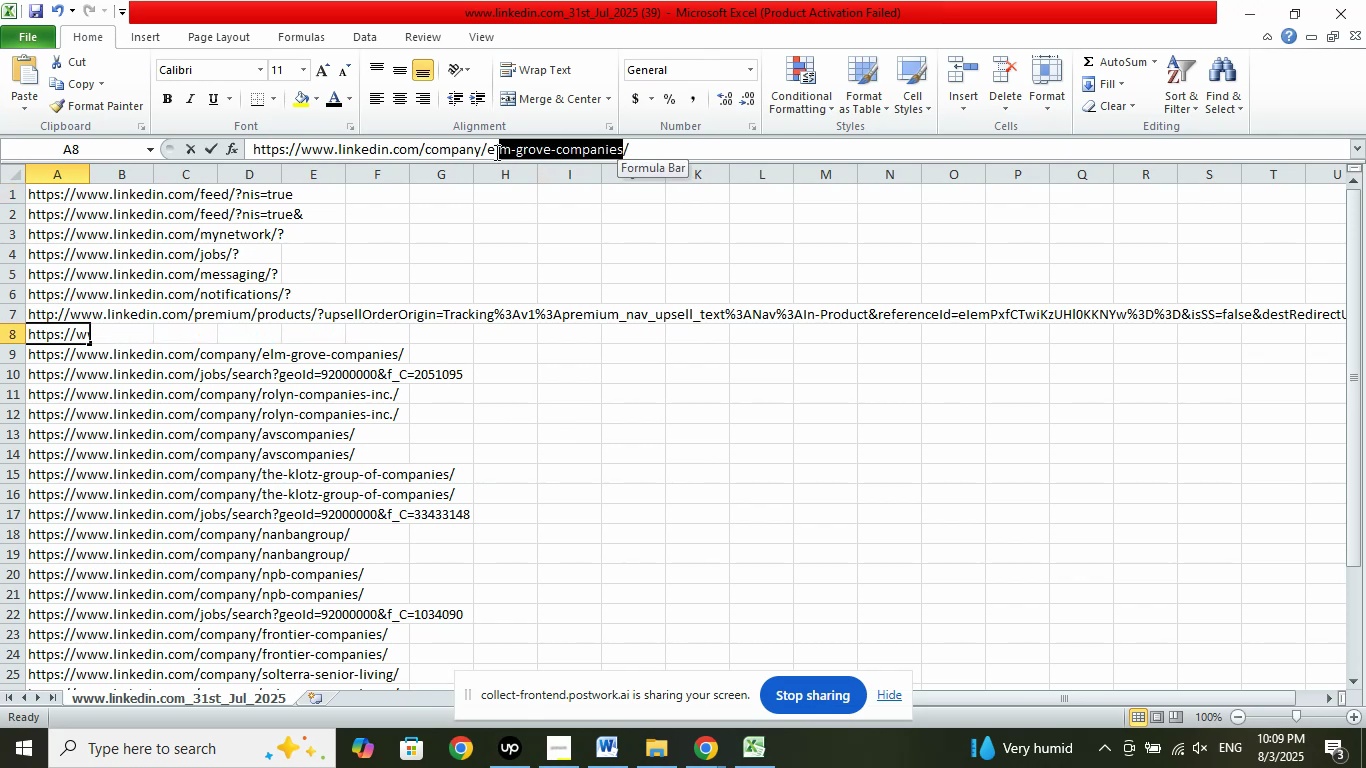 
right_click([520, 155])
 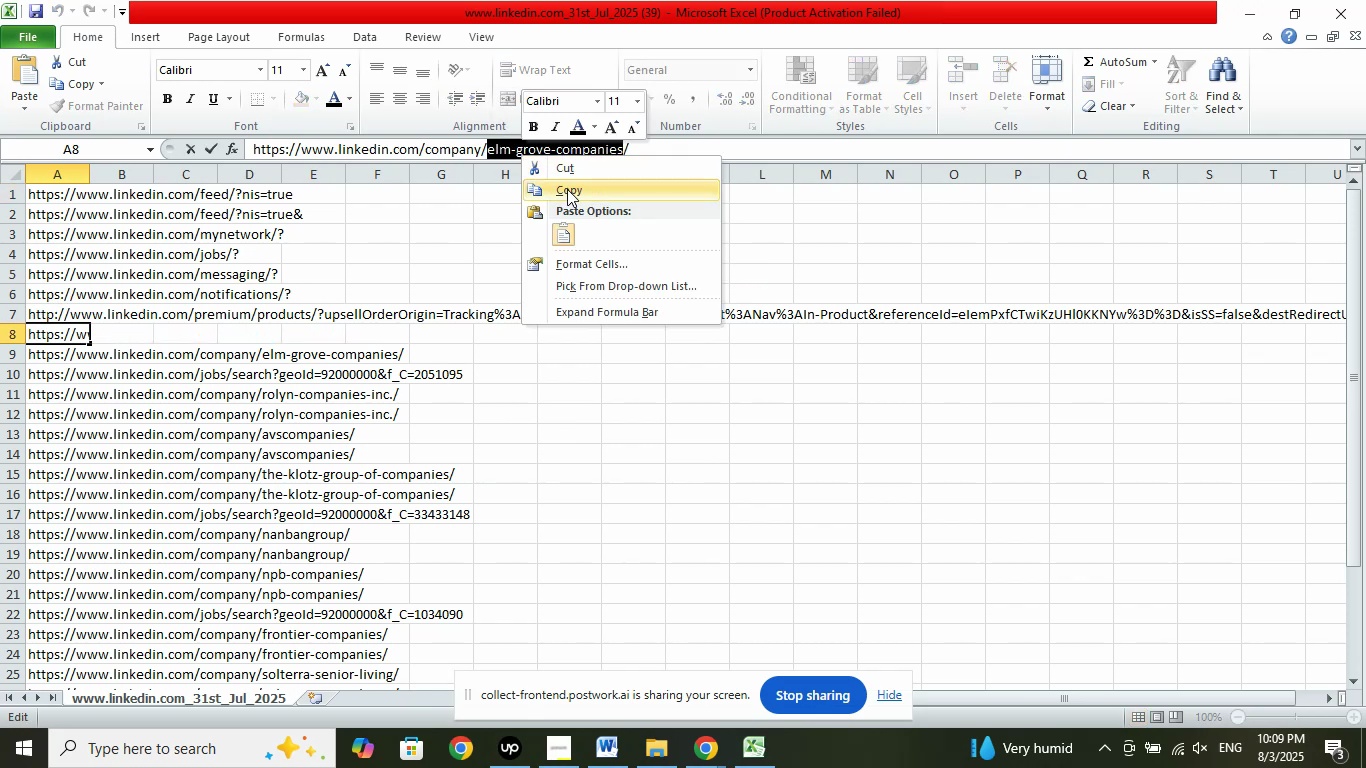 
left_click([567, 189])
 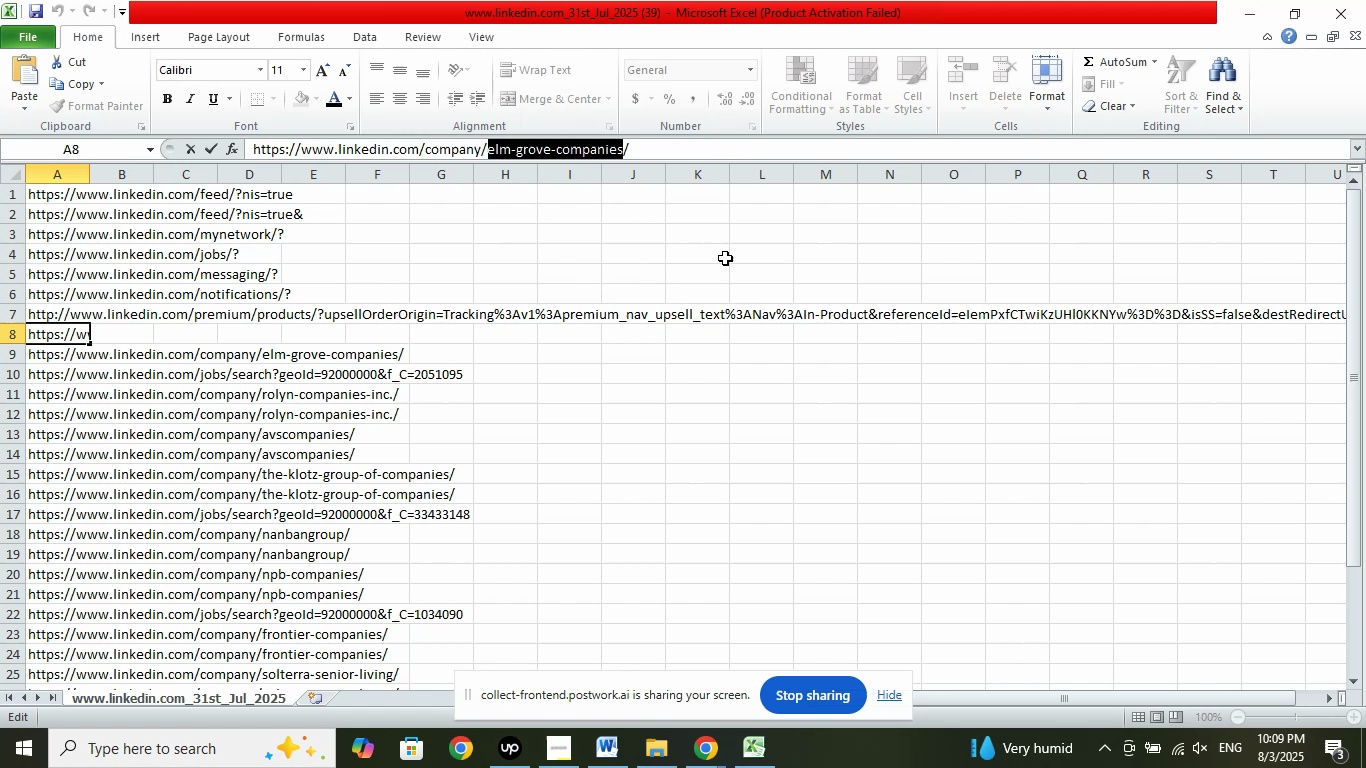 
left_click([530, 348])
 